 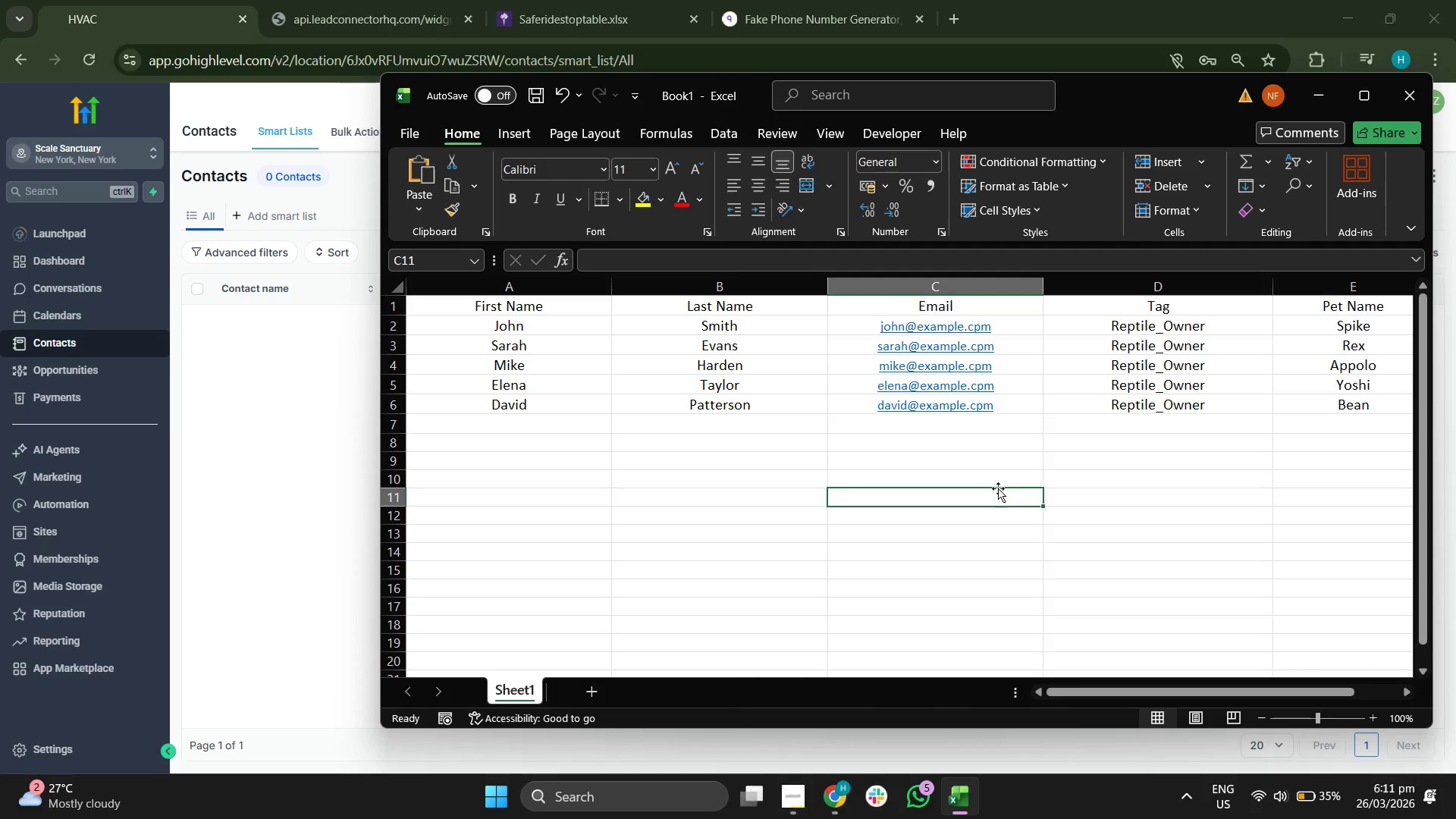 
key(ArrowRight)
 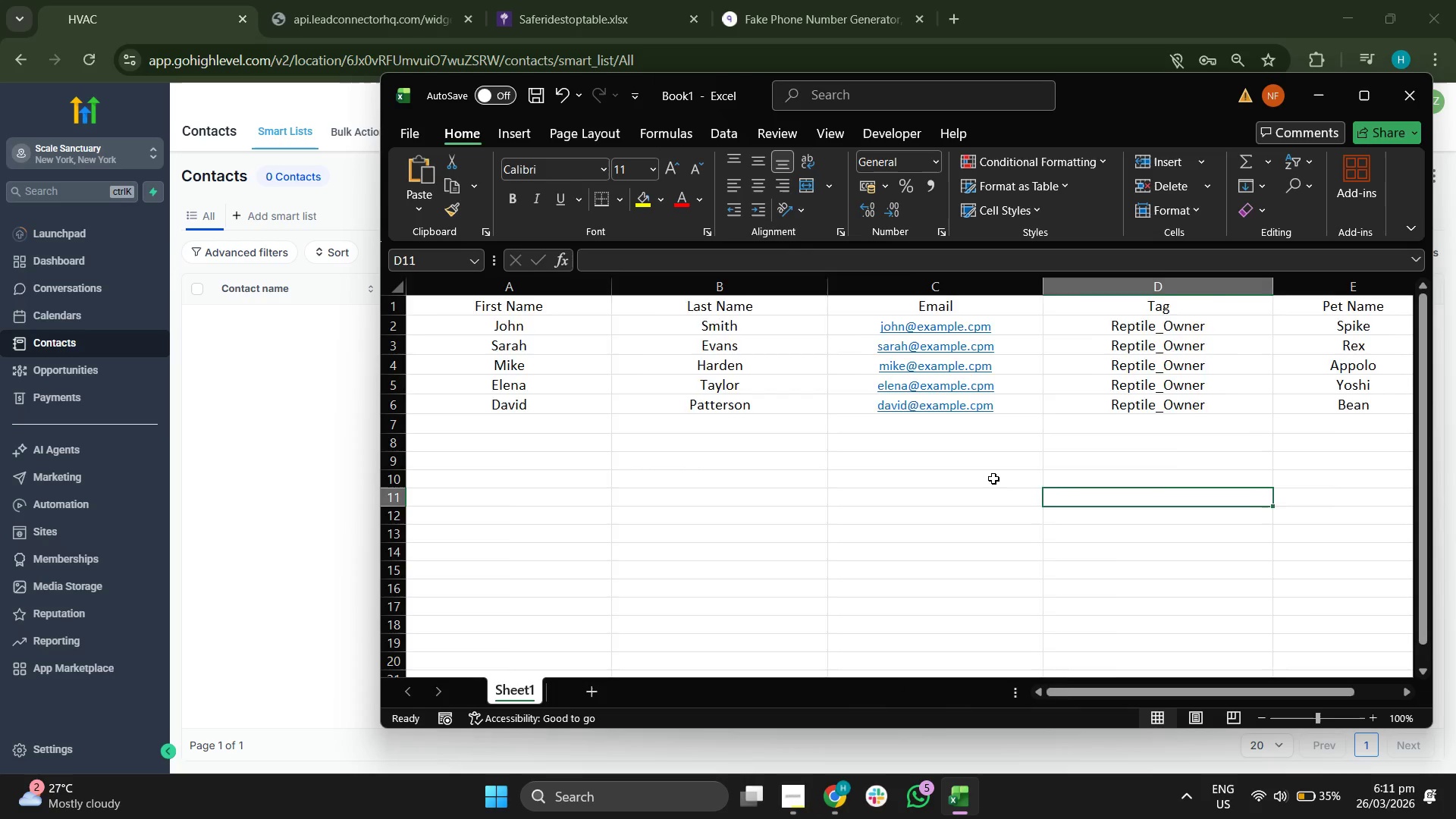 
key(ArrowRight)
 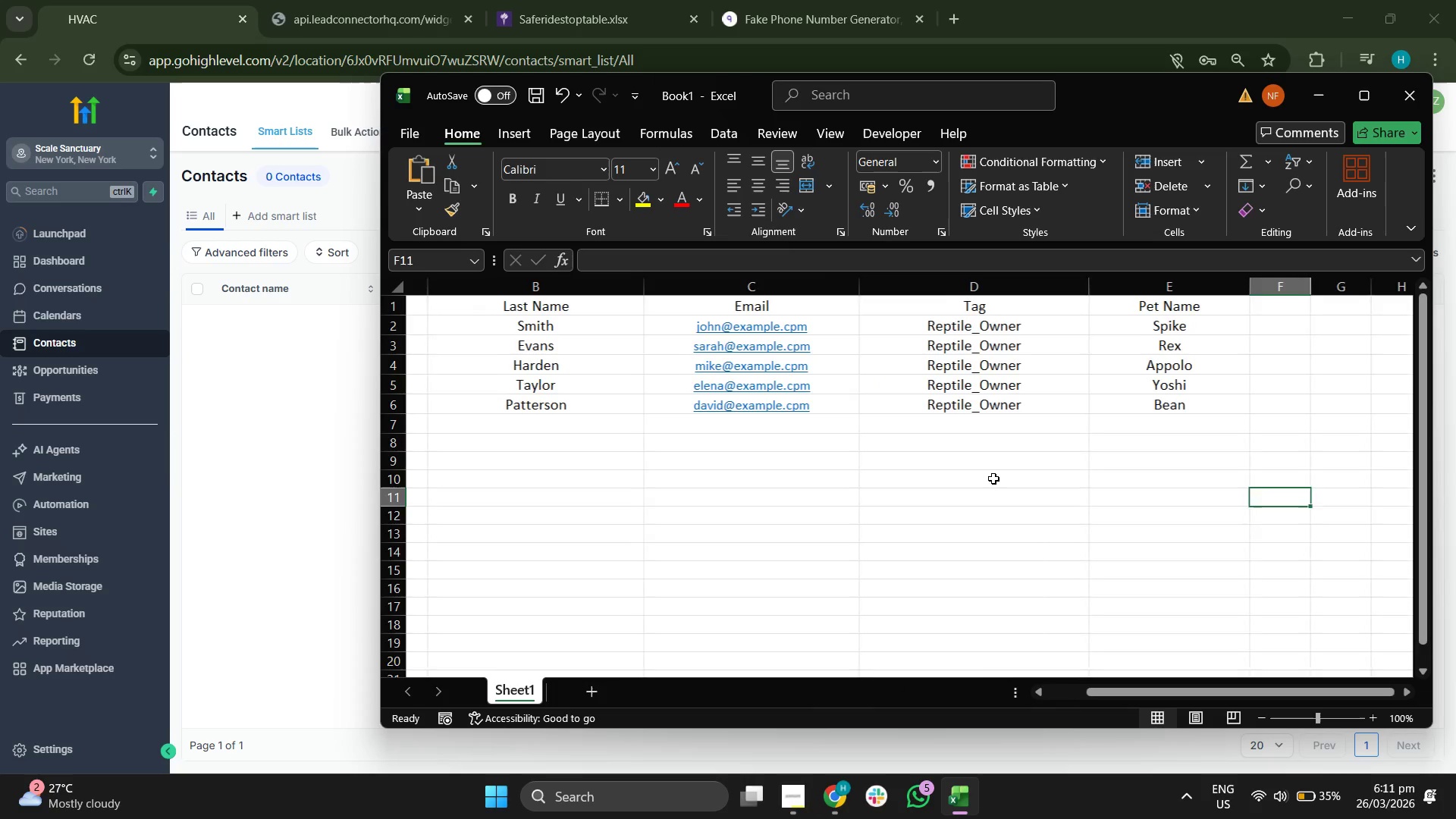 
key(ArrowRight)
 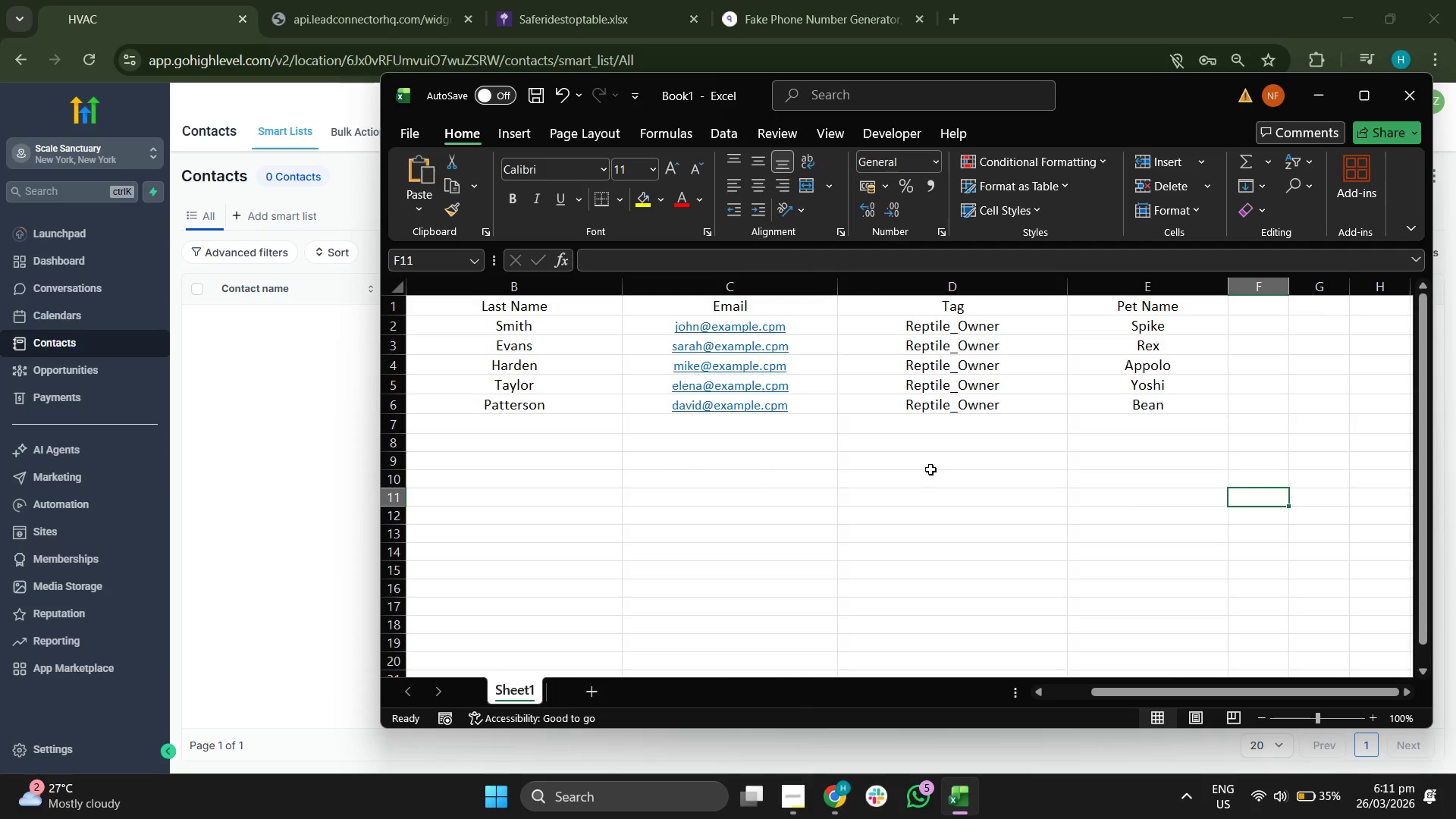 
key(ArrowLeft)
 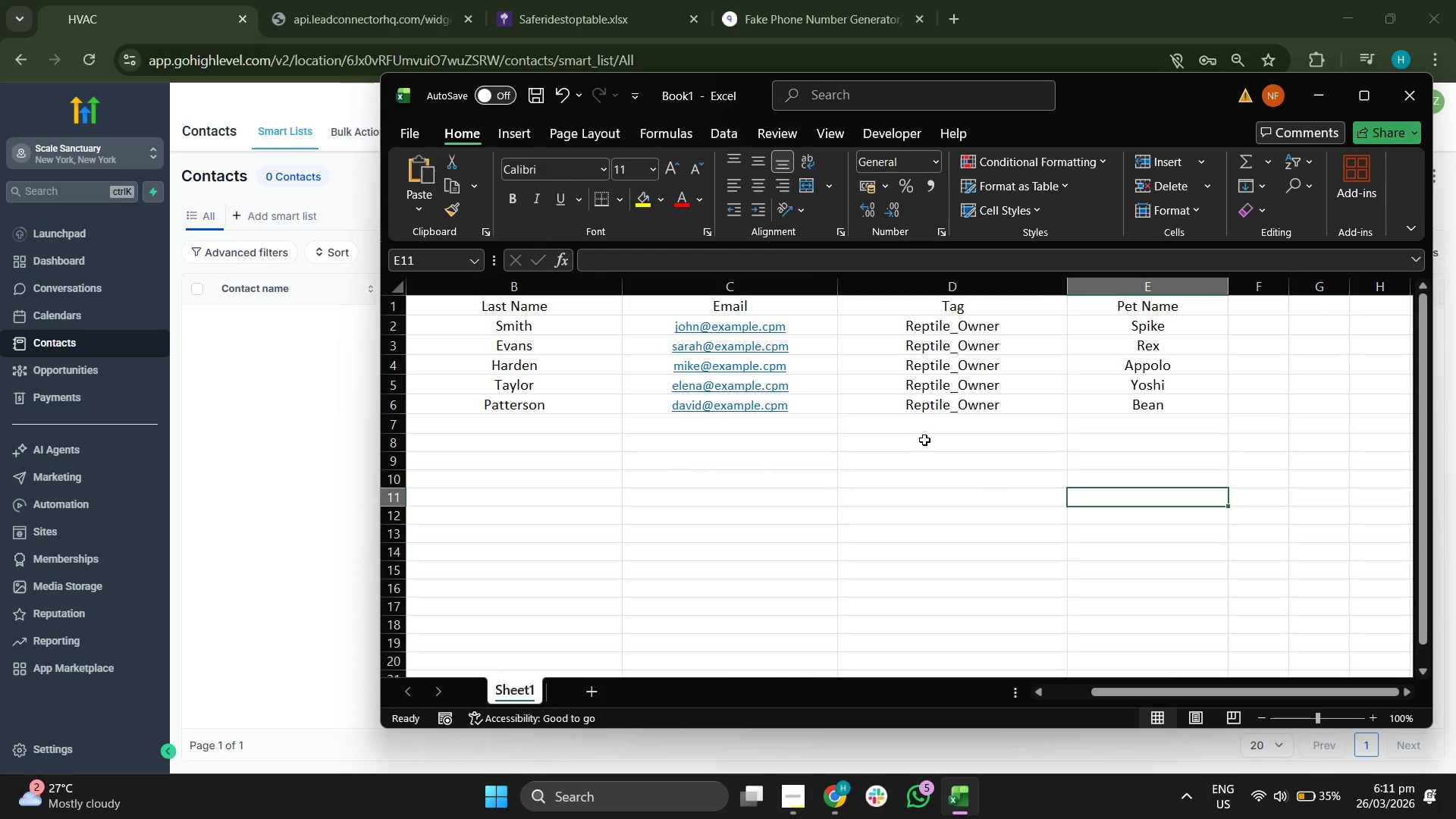 
key(ArrowLeft)
 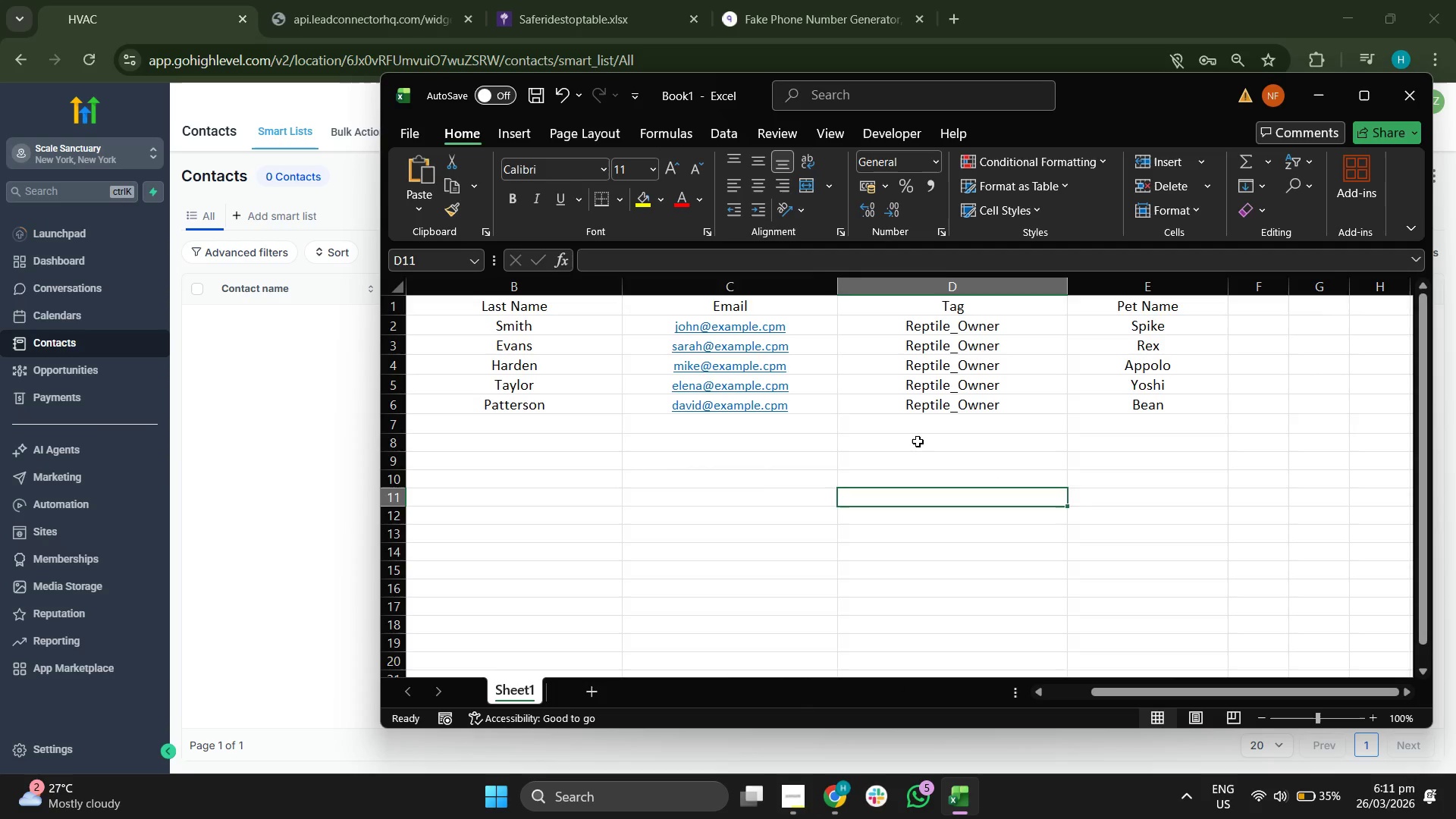 
key(ArrowLeft)
 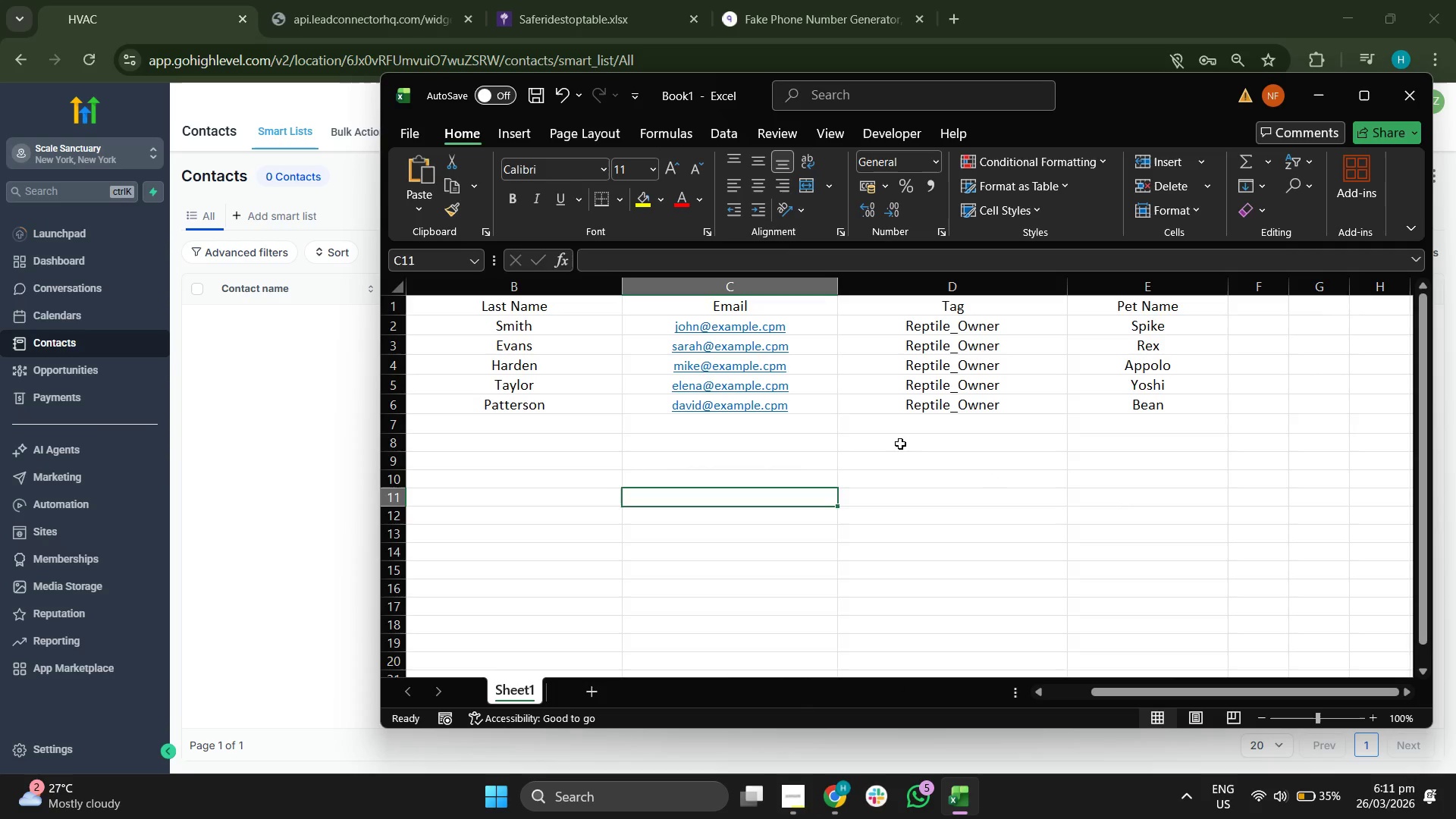 
key(ArrowLeft)
 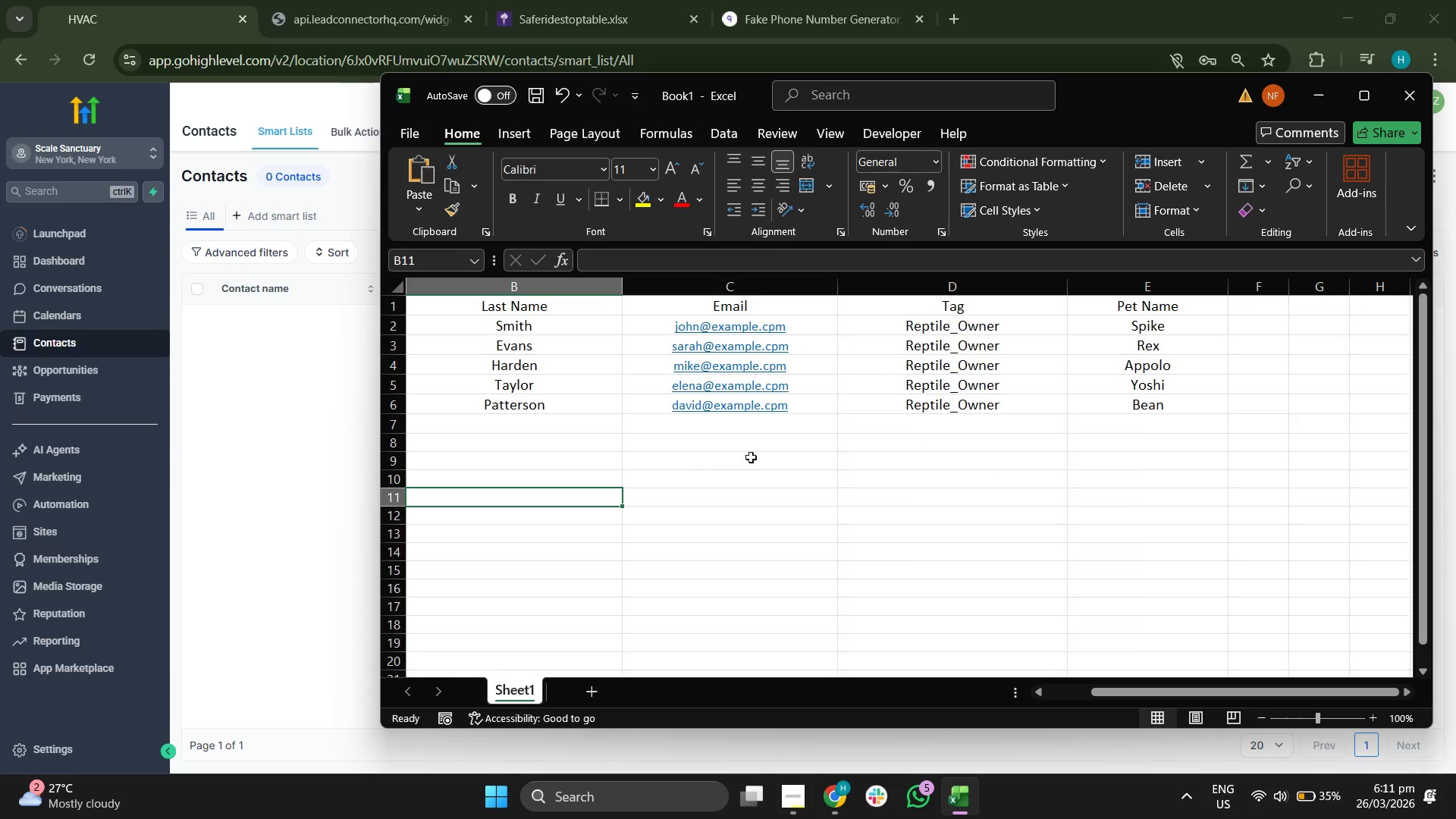 
key(ArrowLeft)
 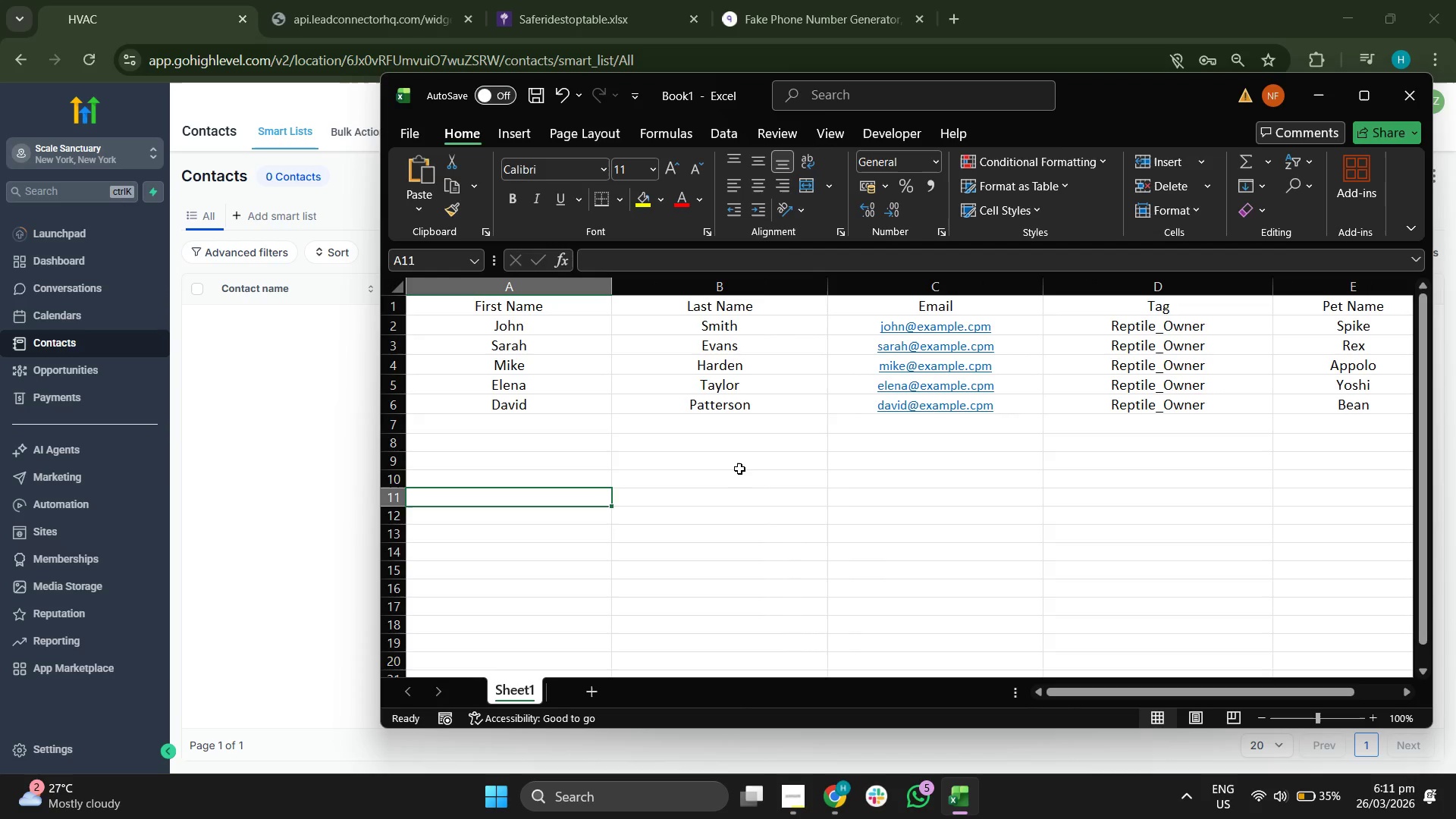 
scroll: coordinate [739, 469], scroll_direction: none, amount: 0.0
 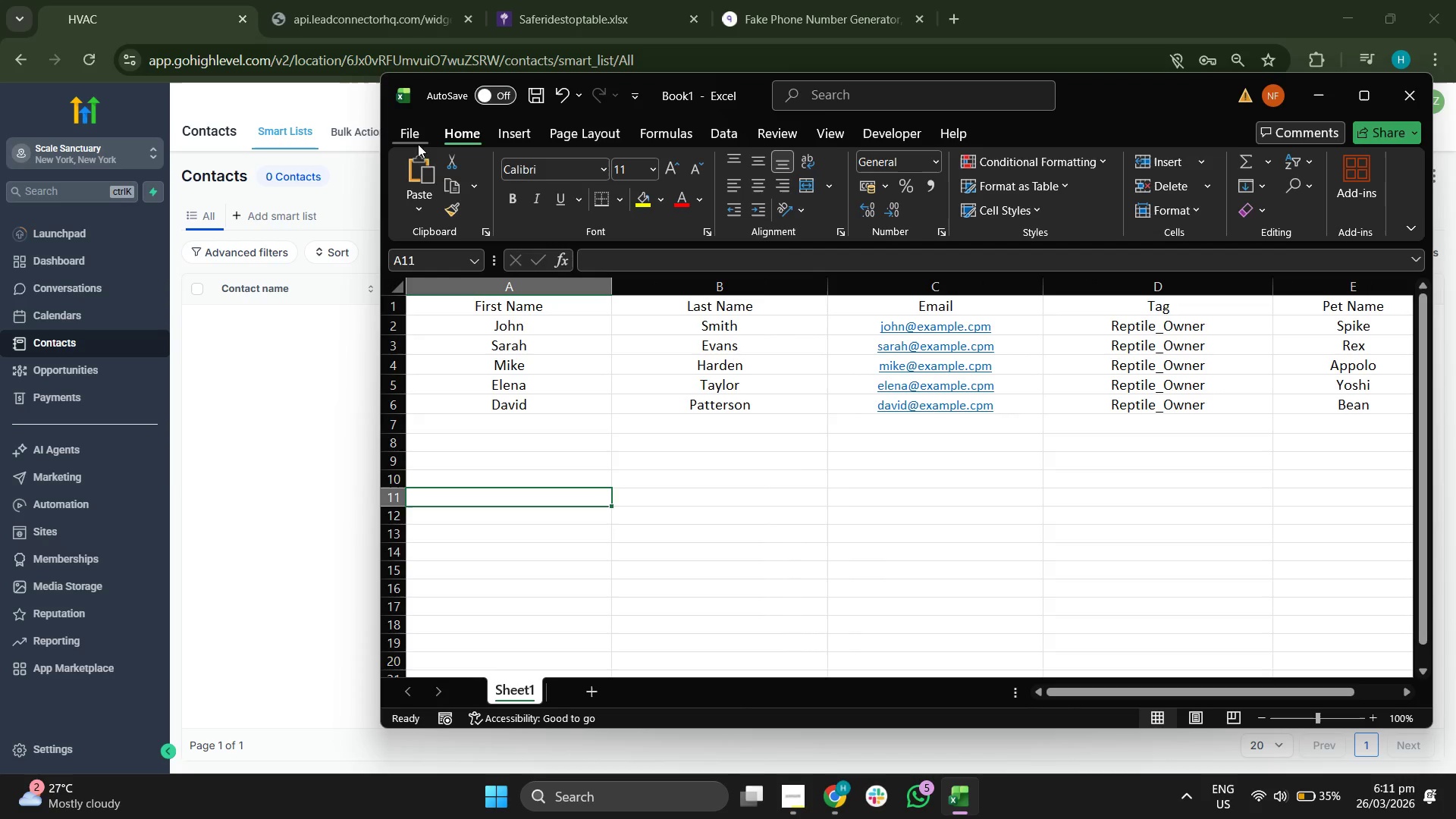 
left_click([416, 138])
 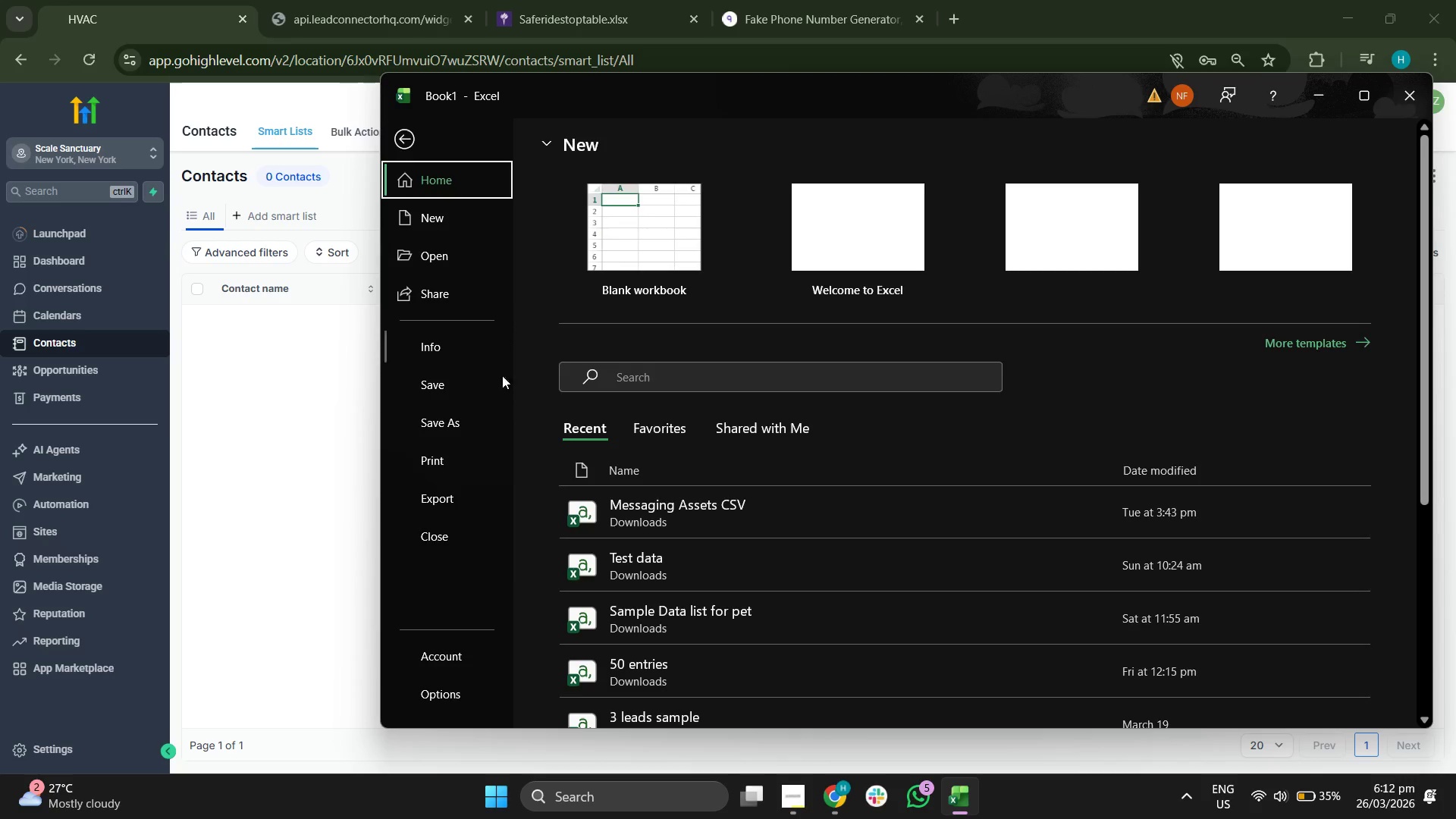 
left_click([468, 425])
 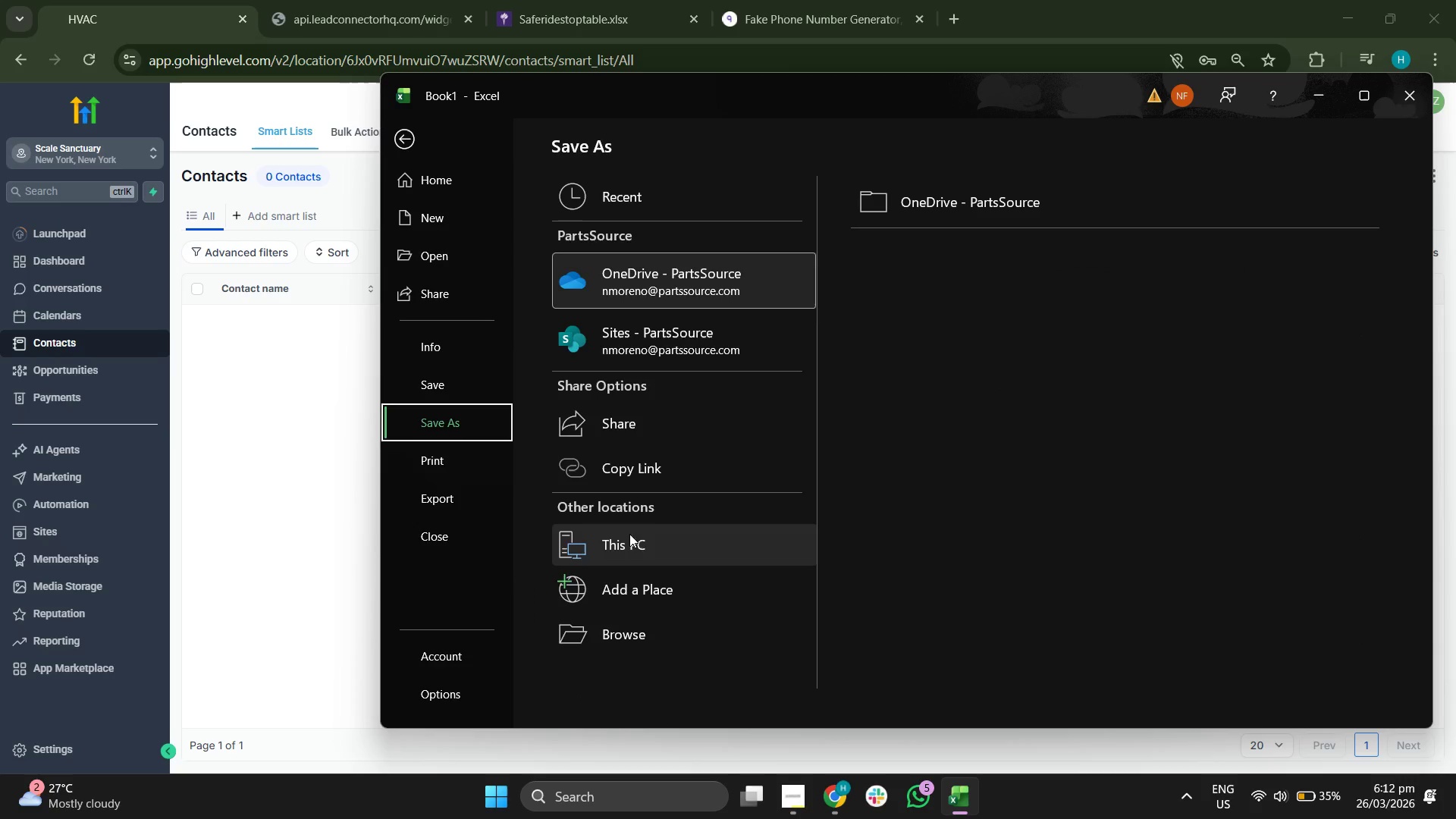 
left_click([642, 551])
 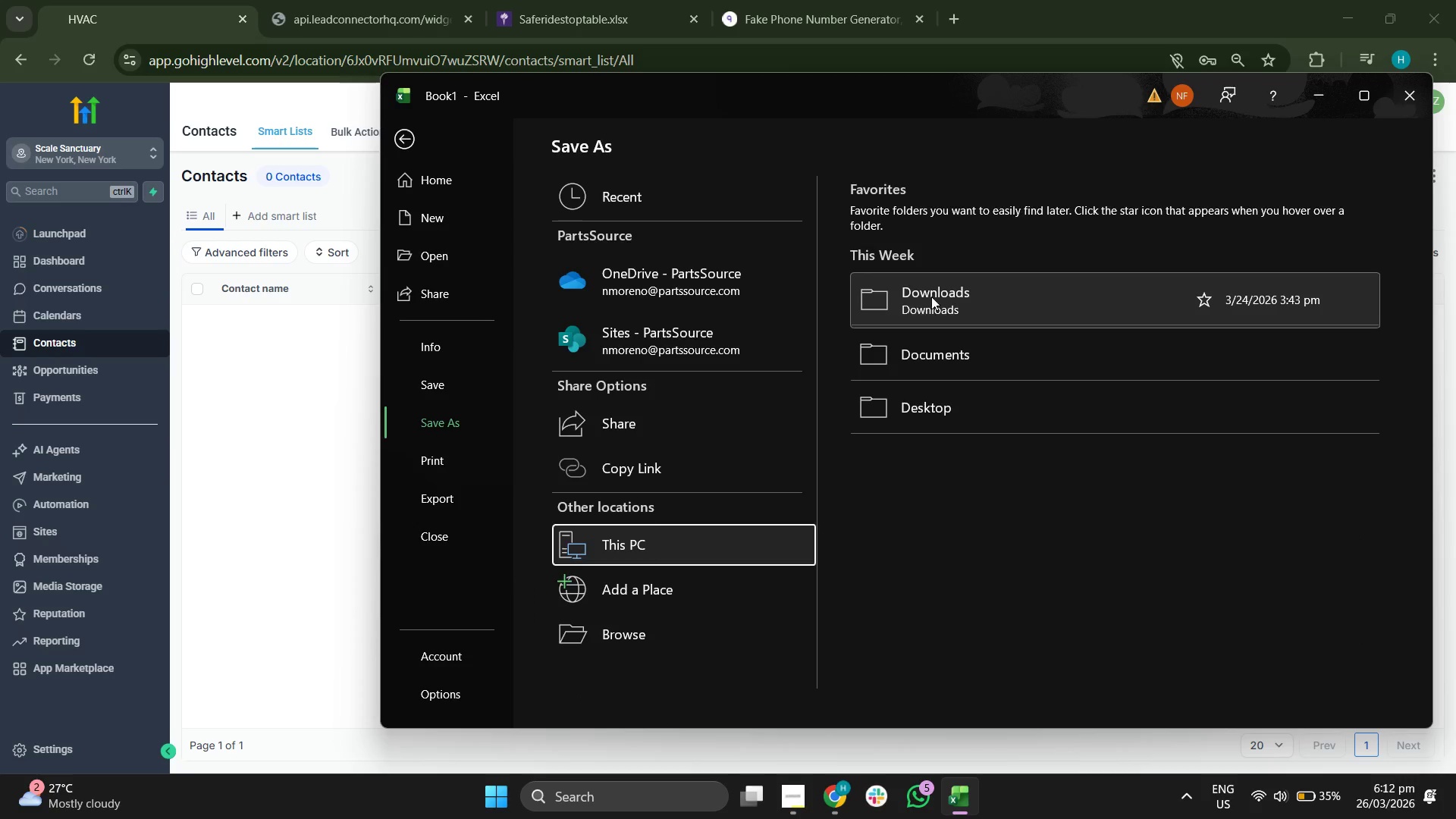 
left_click([935, 293])
 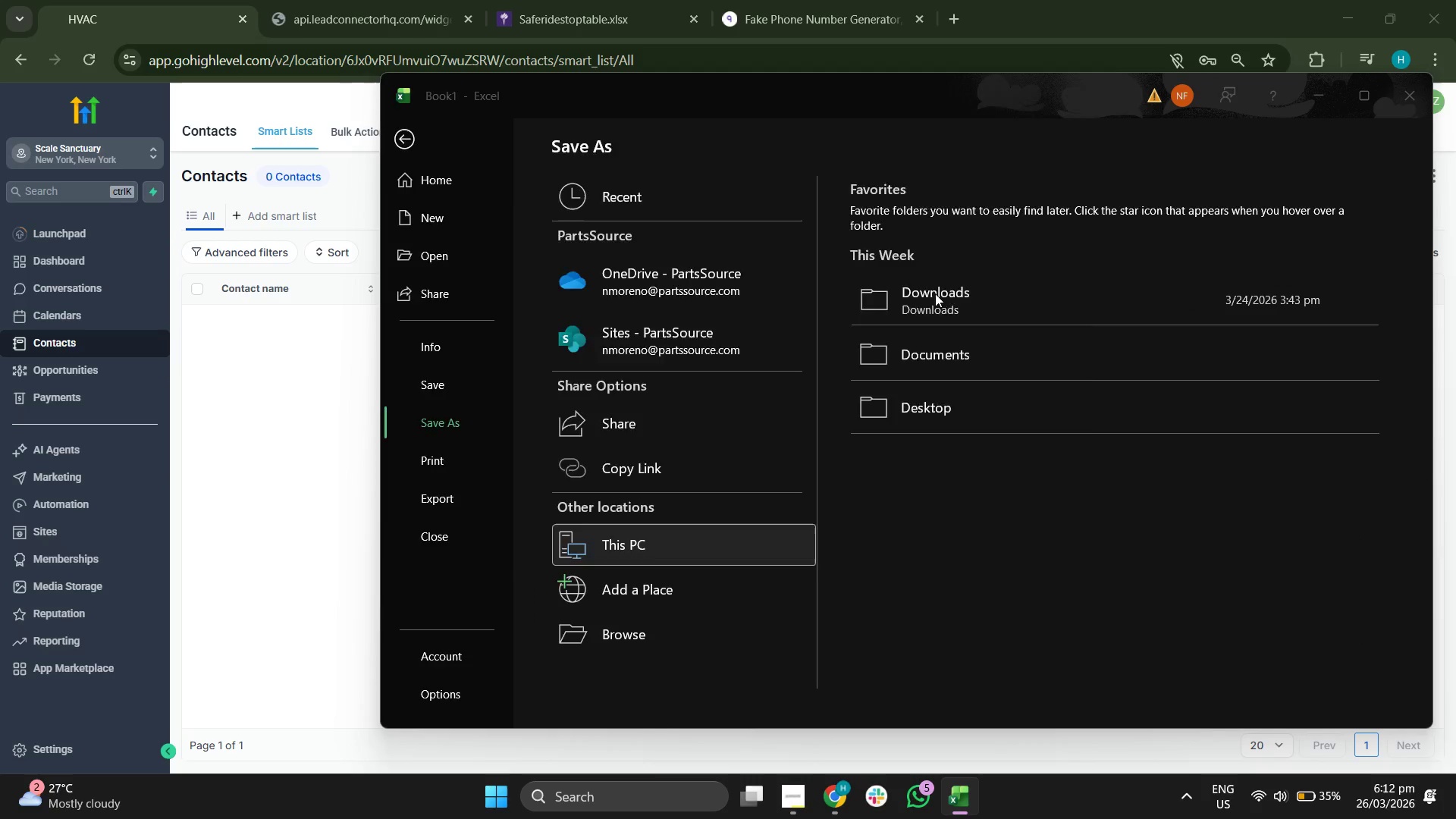 
type(Sample data csv 5leads)
 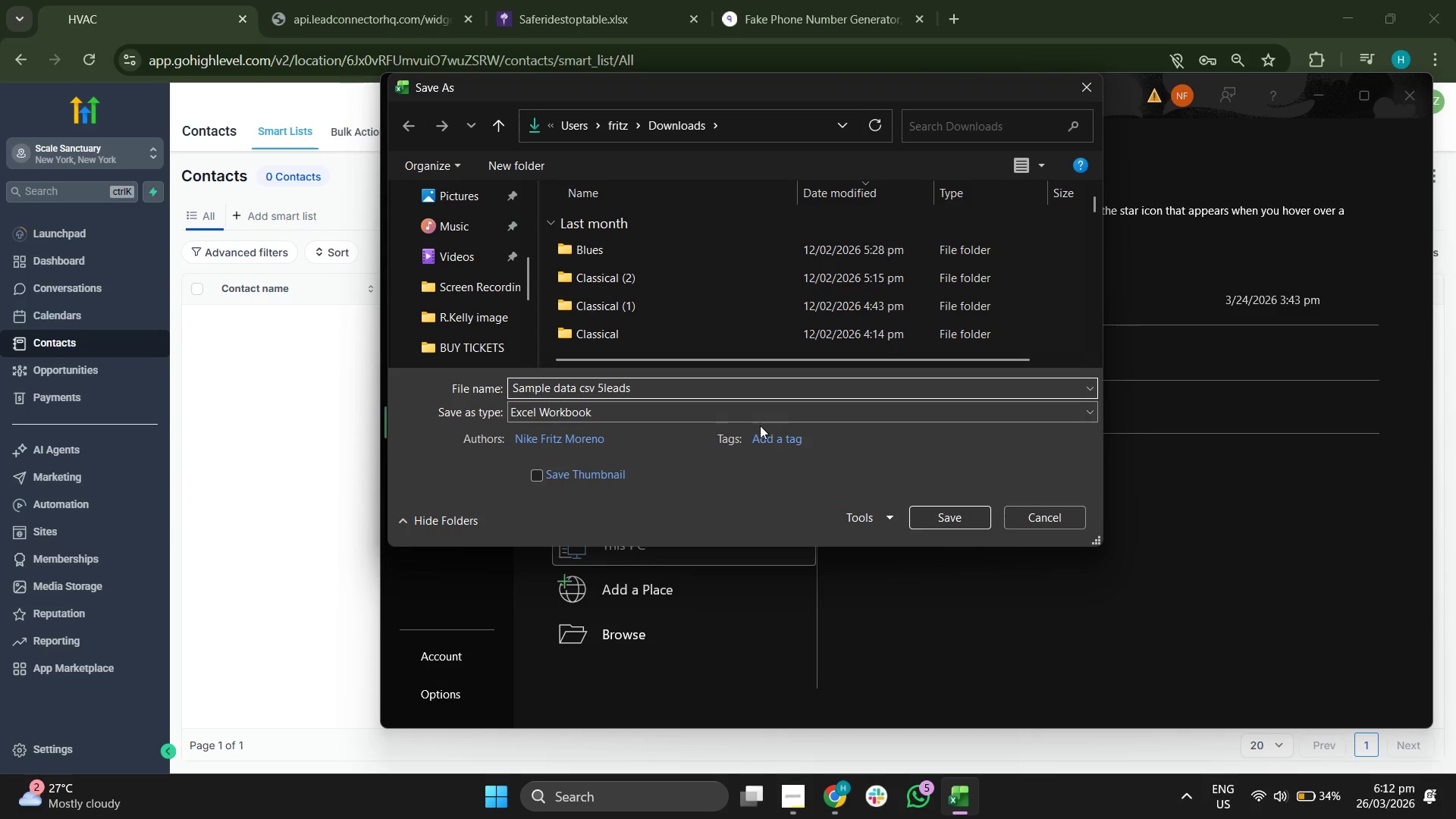 
left_click([741, 415])
 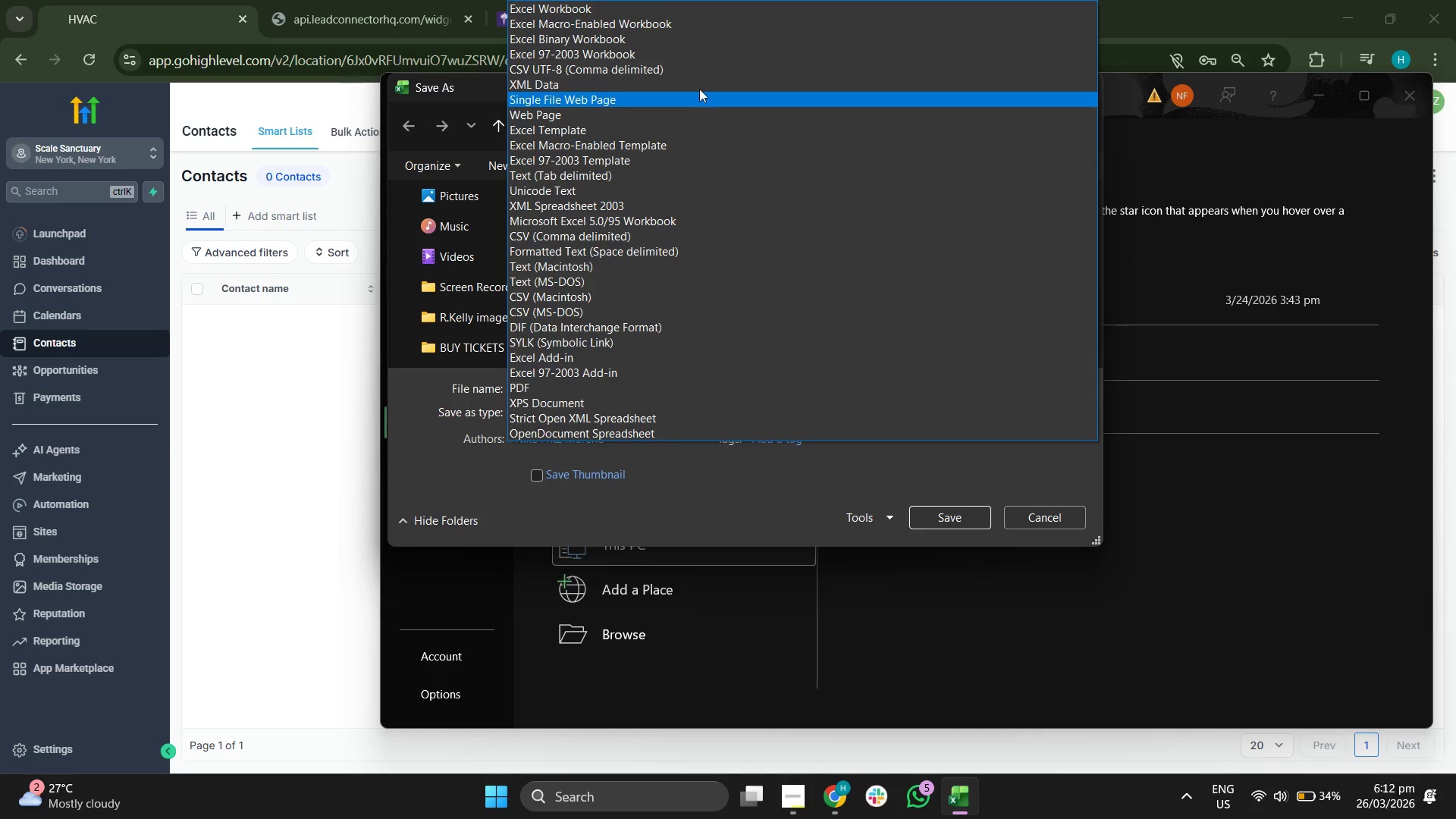 
left_click([707, 73])
 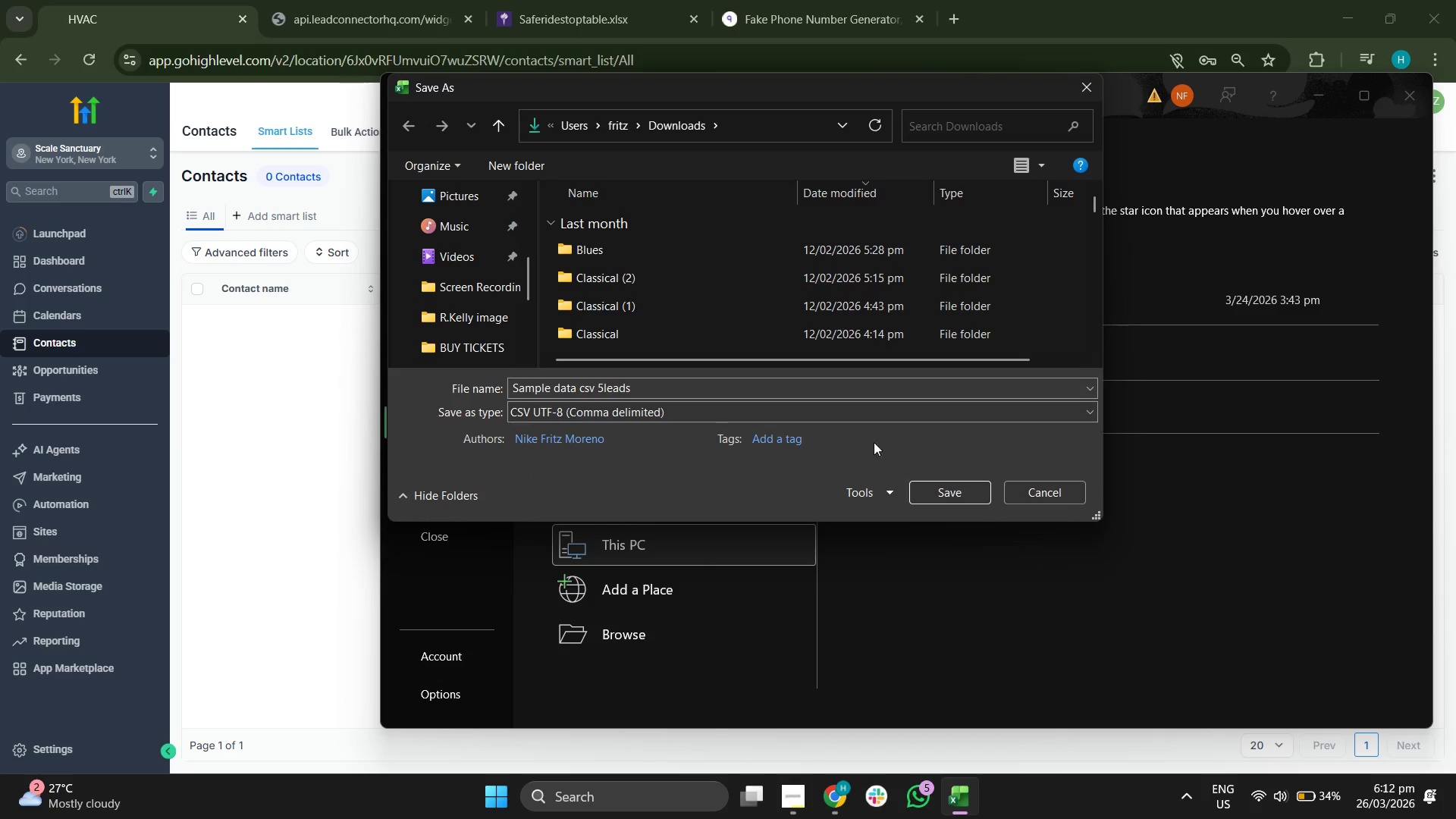 
left_click([904, 442])
 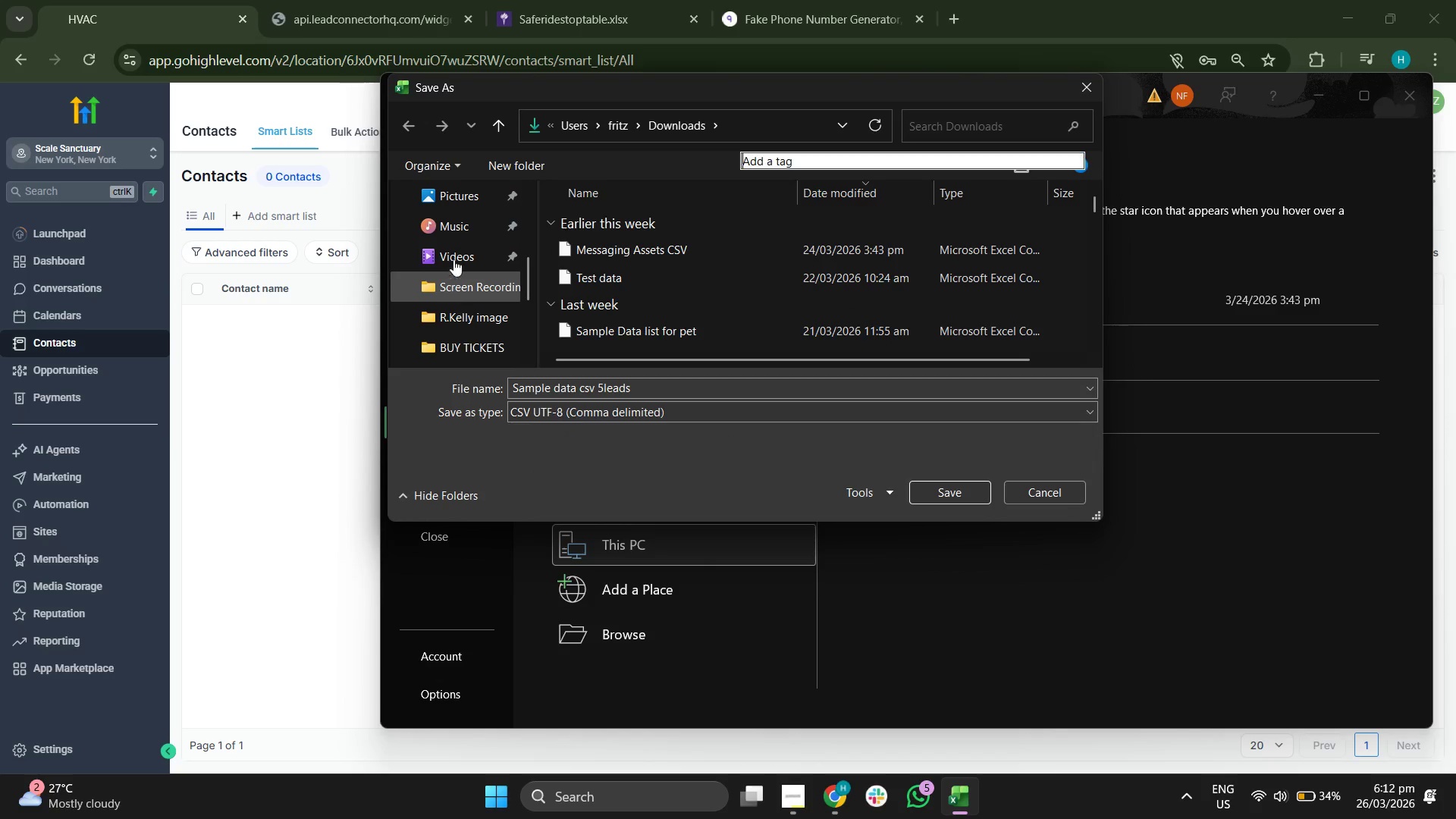 
scroll: coordinate [478, 250], scroll_direction: up, amount: 4.0
 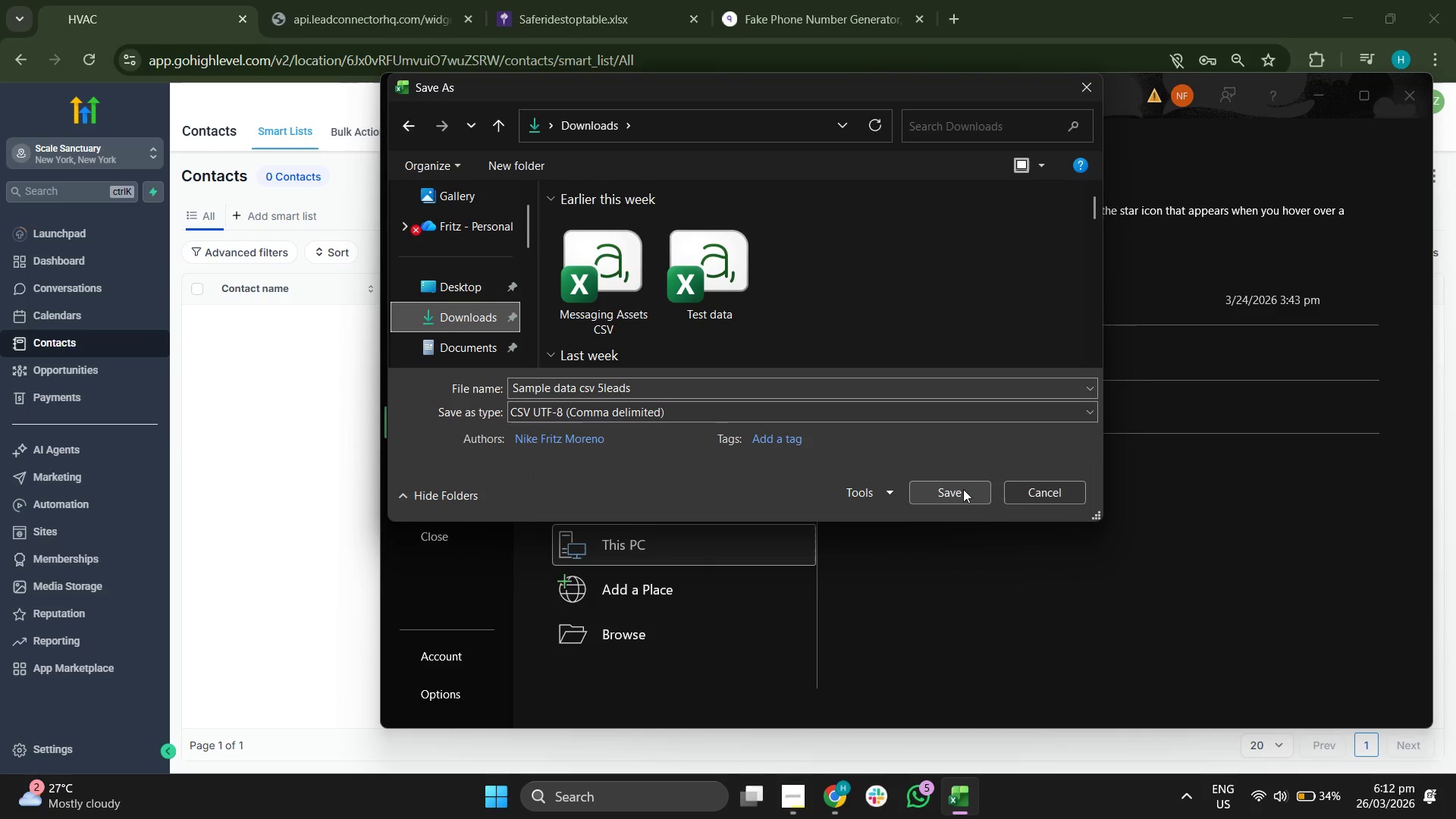 
left_click([963, 489])
 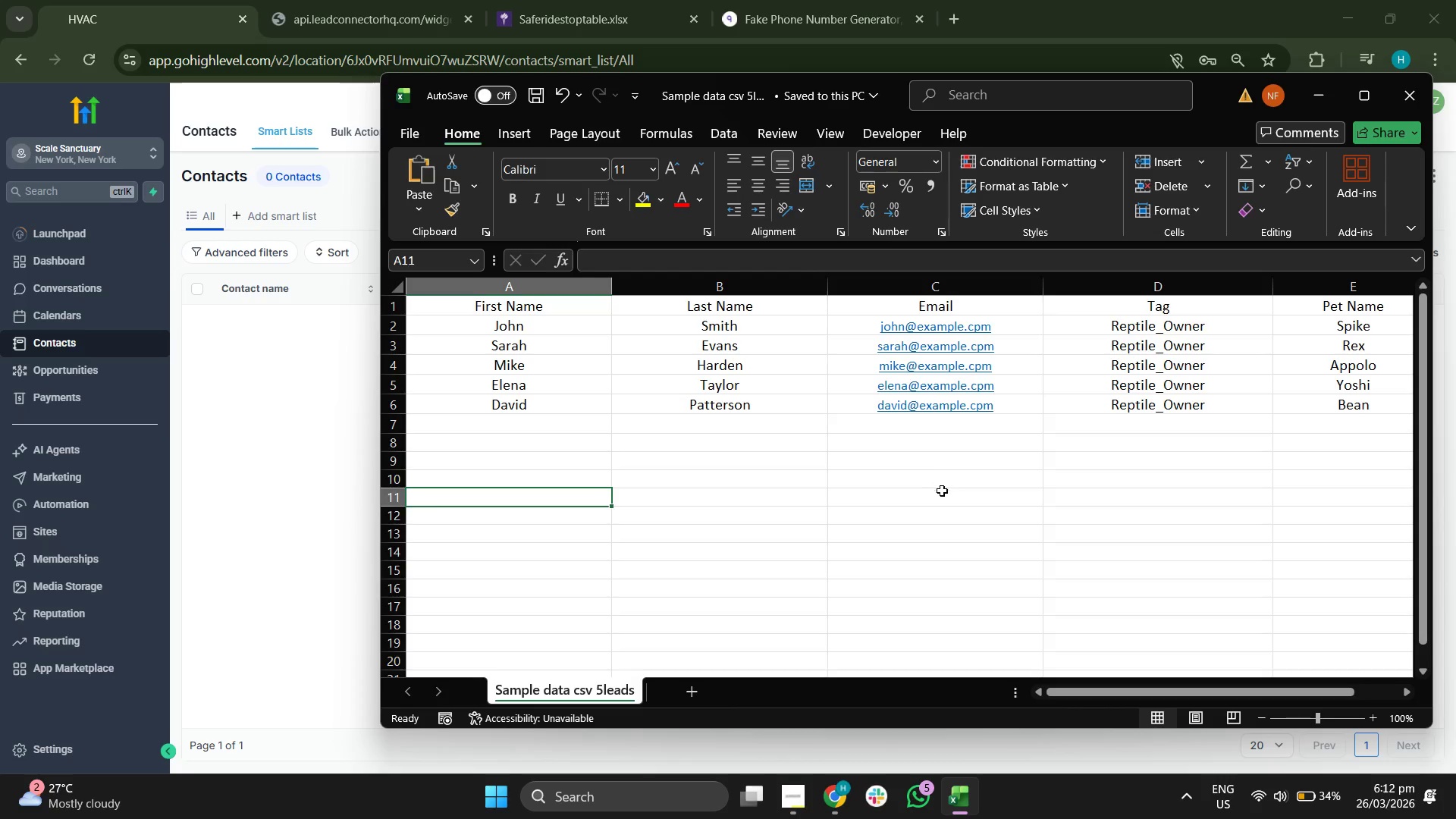 
wait(6.08)
 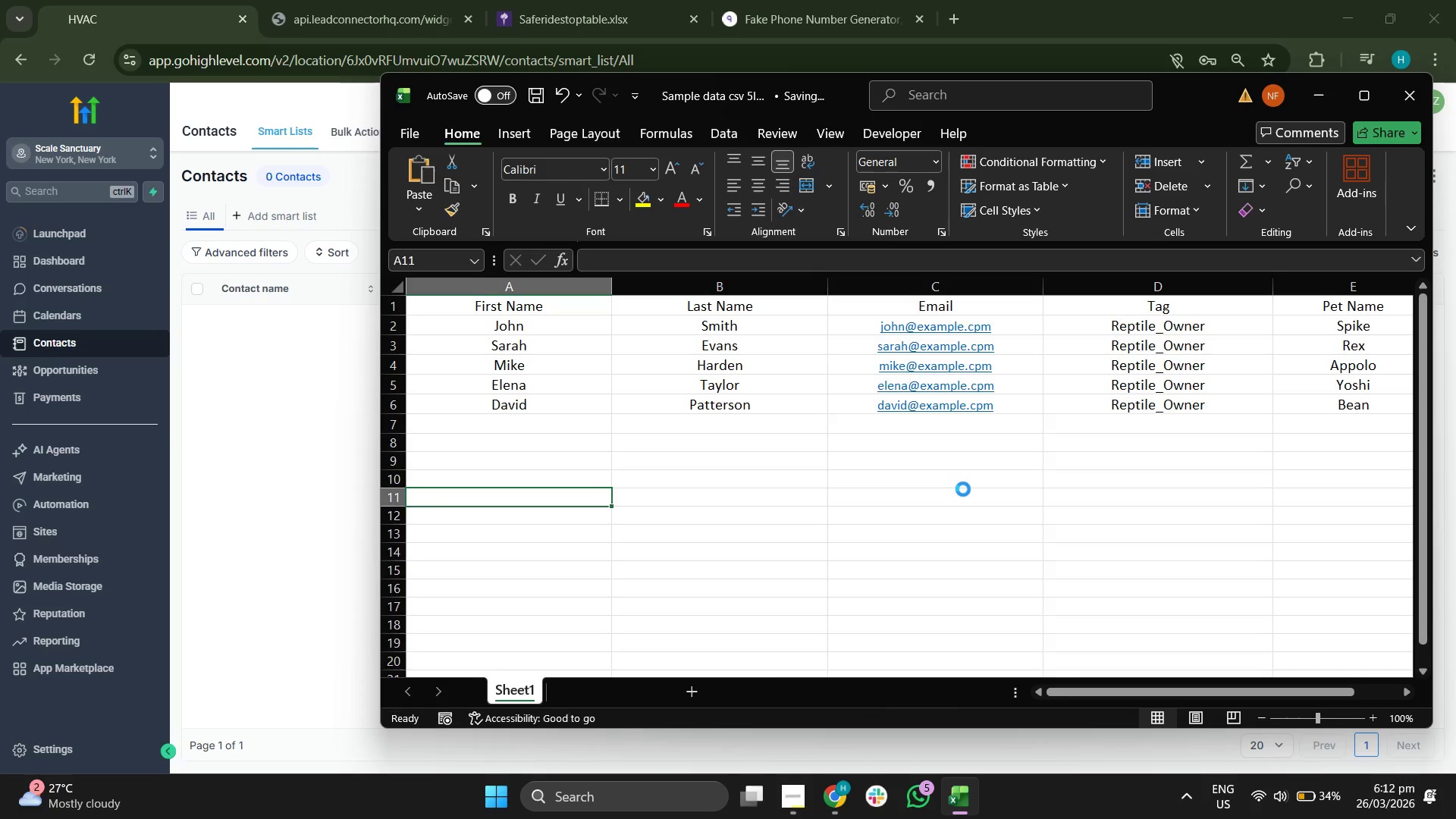 
key(ArrowRight)
 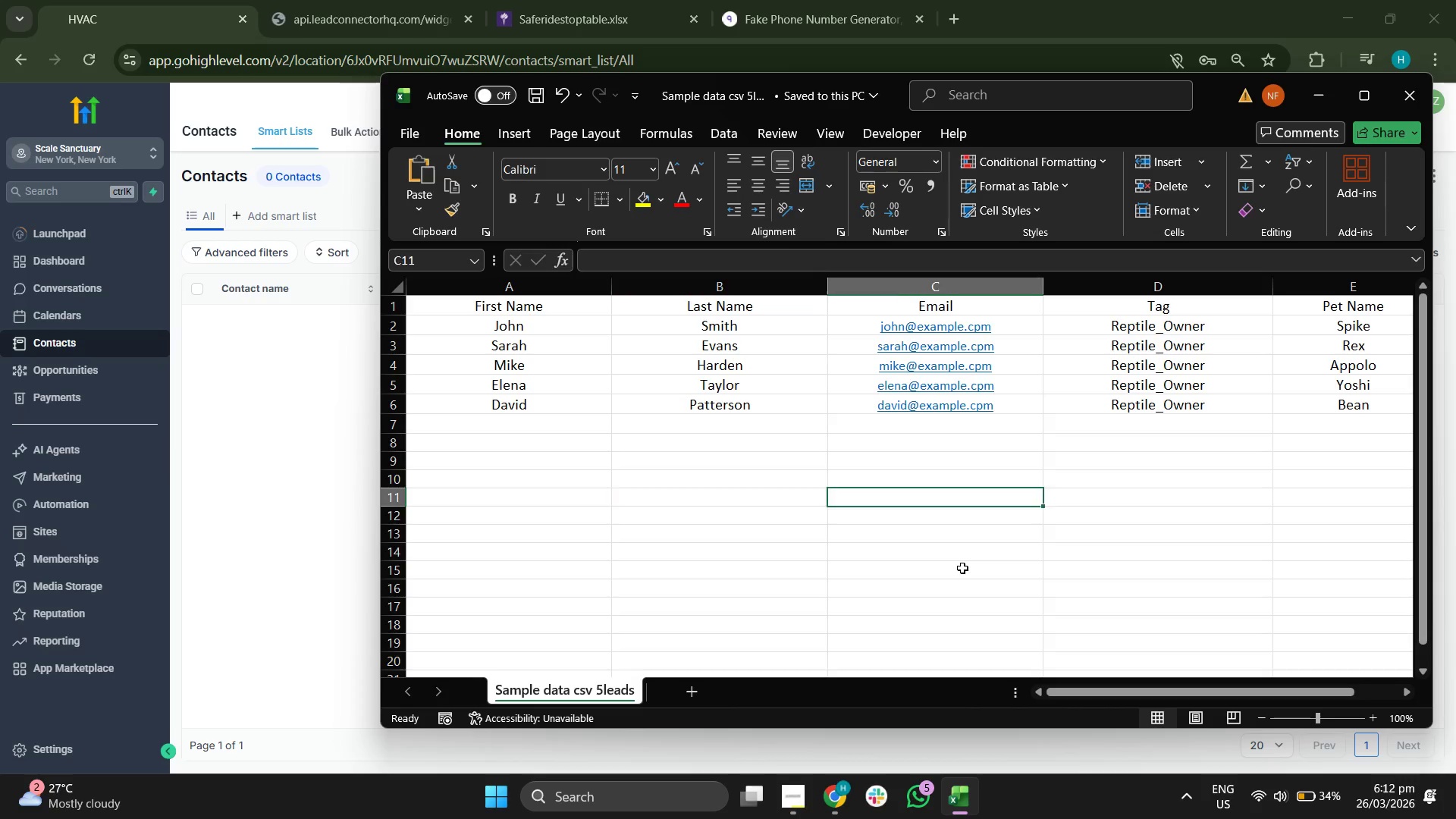 
key(ArrowRight)
 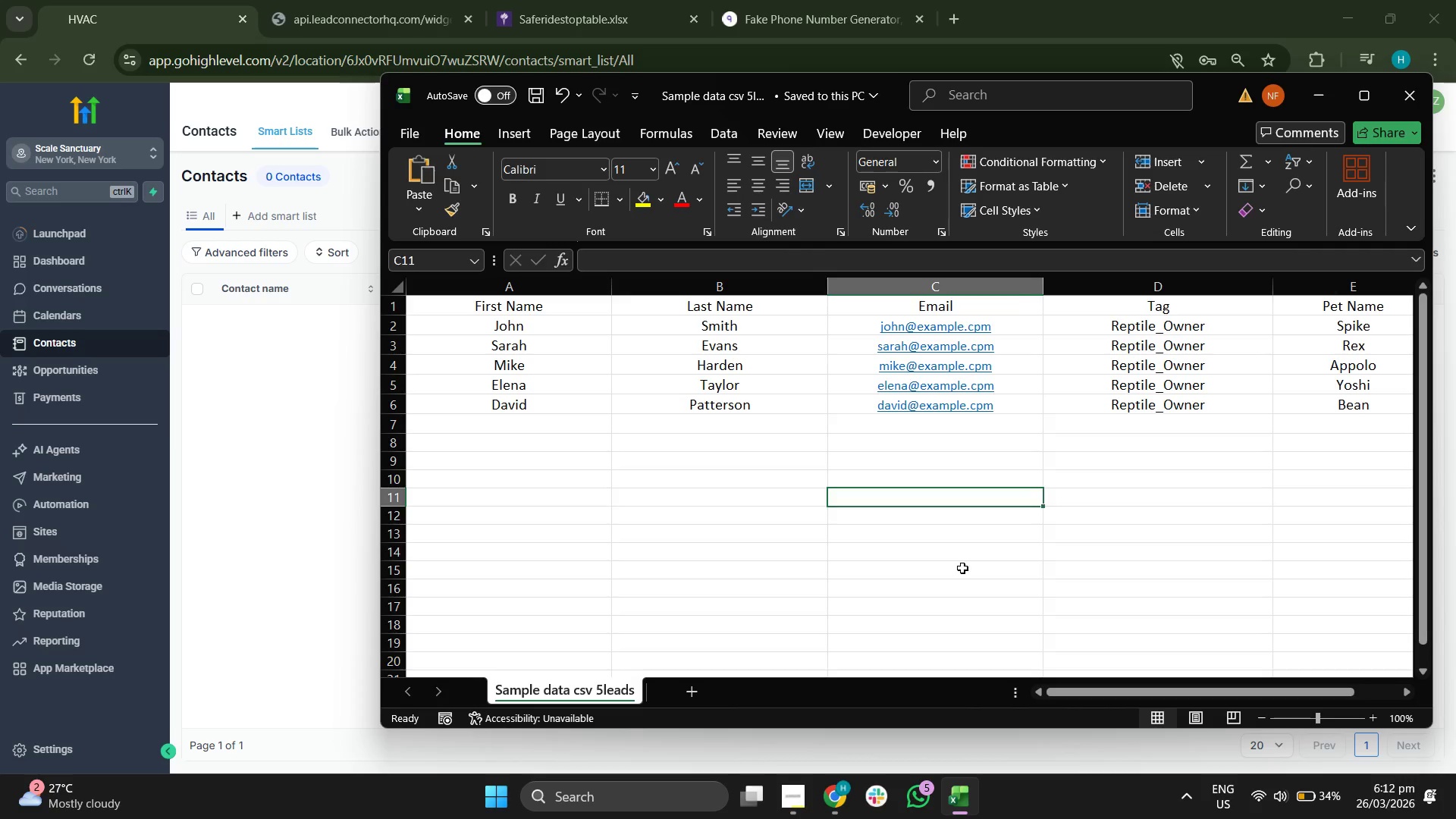 
key(ArrowRight)
 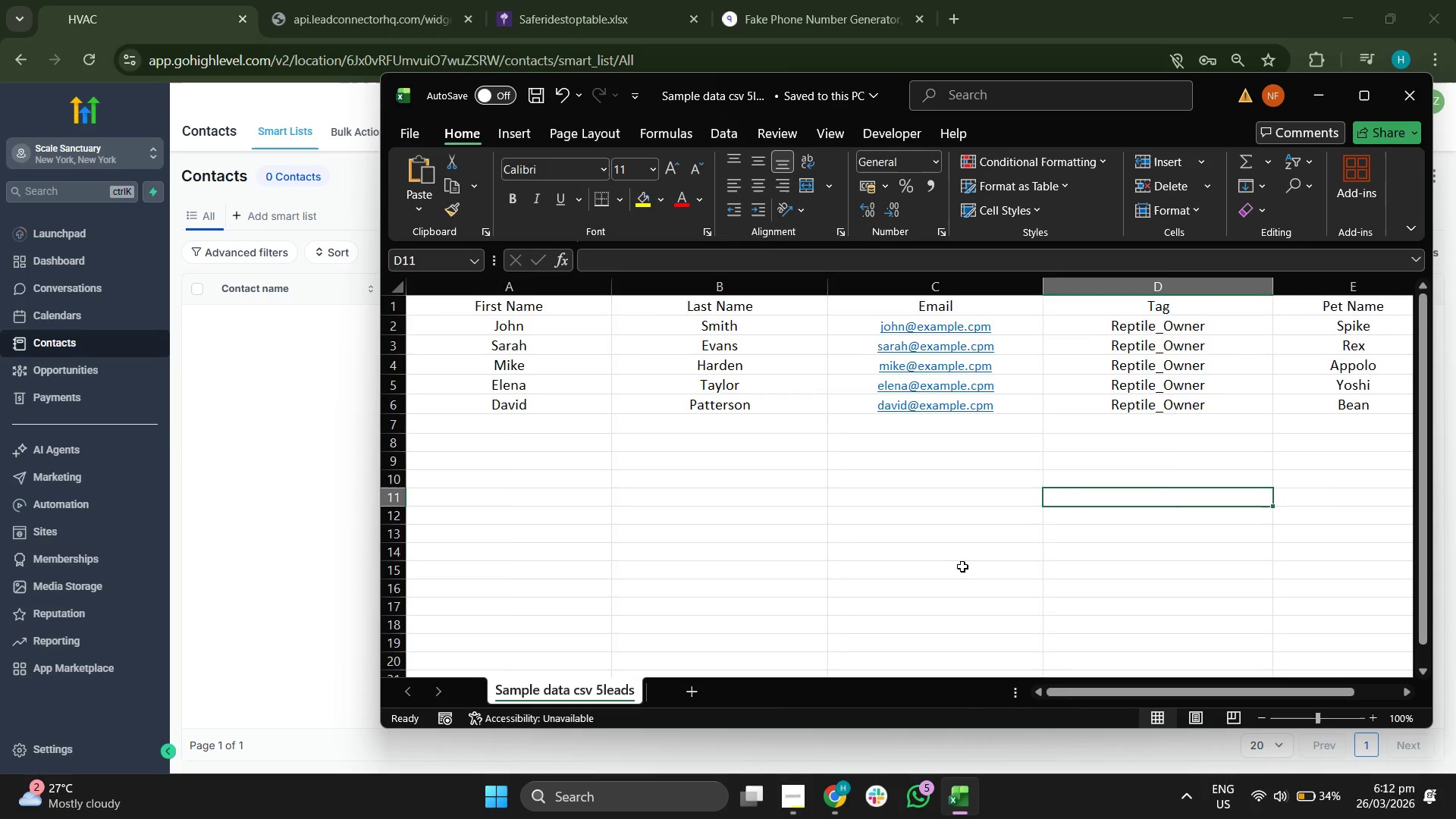 
key(ArrowRight)
 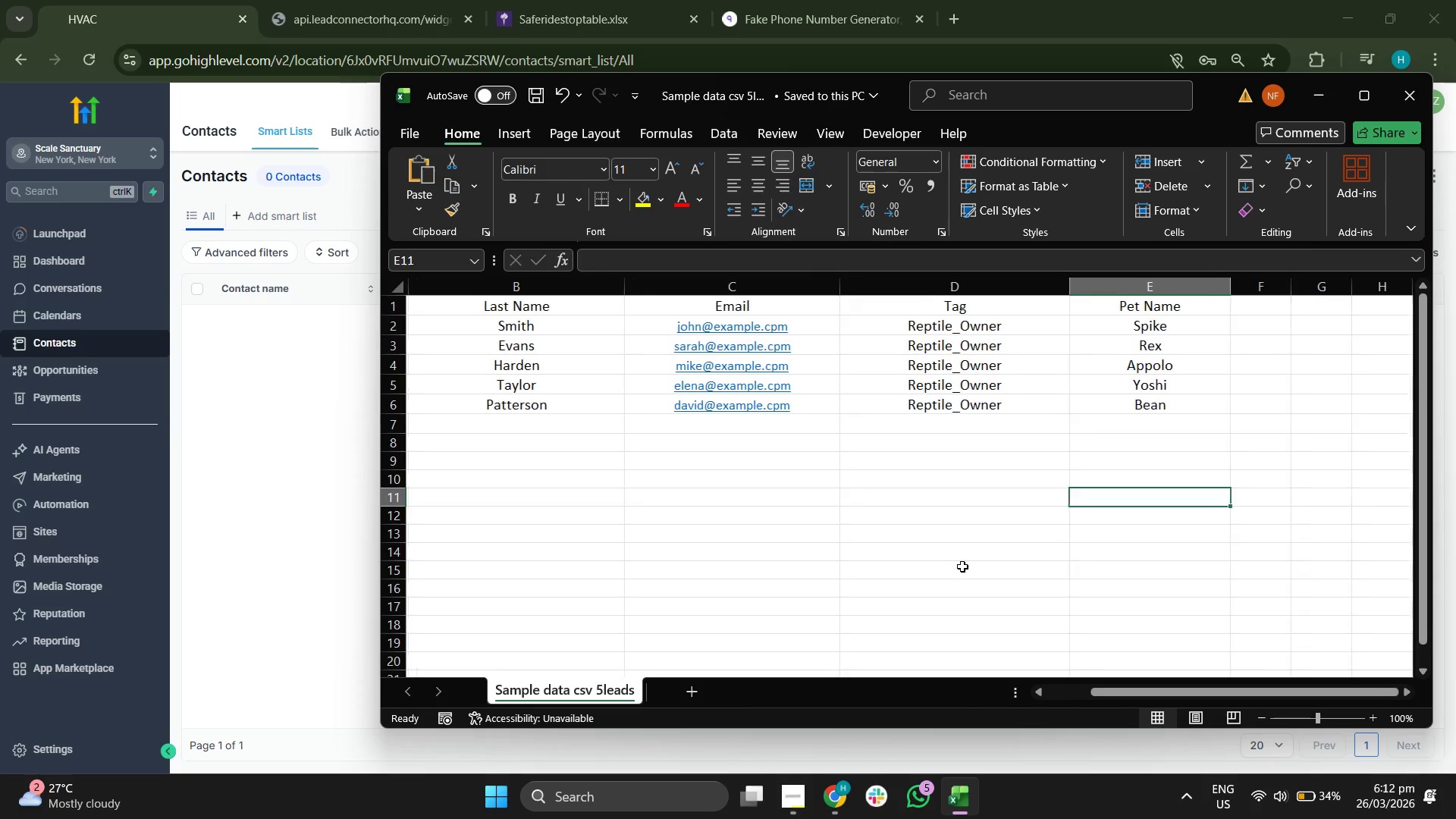 
key(ArrowRight)
 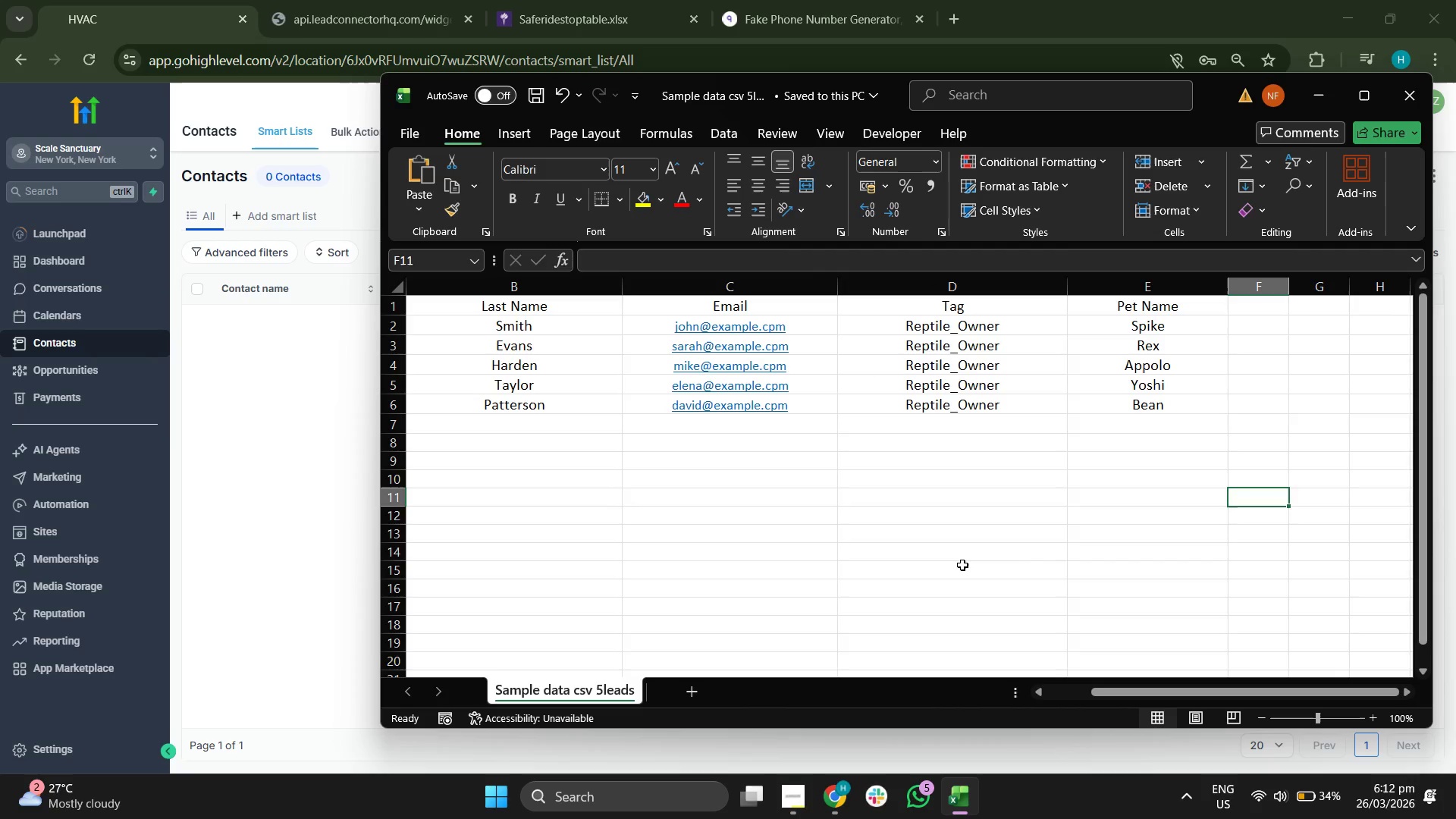 
key(ArrowLeft)
 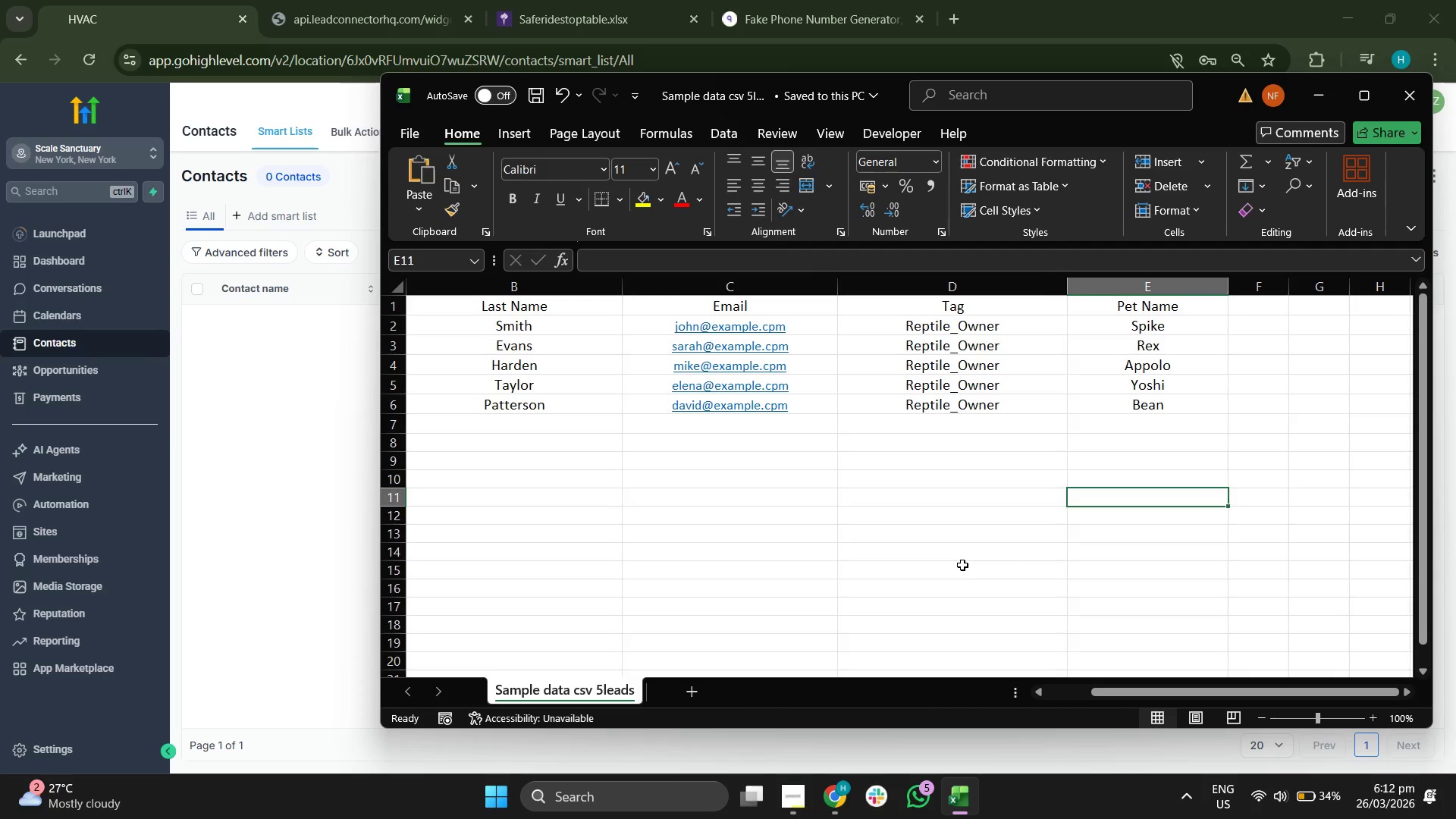 
key(ArrowLeft)
 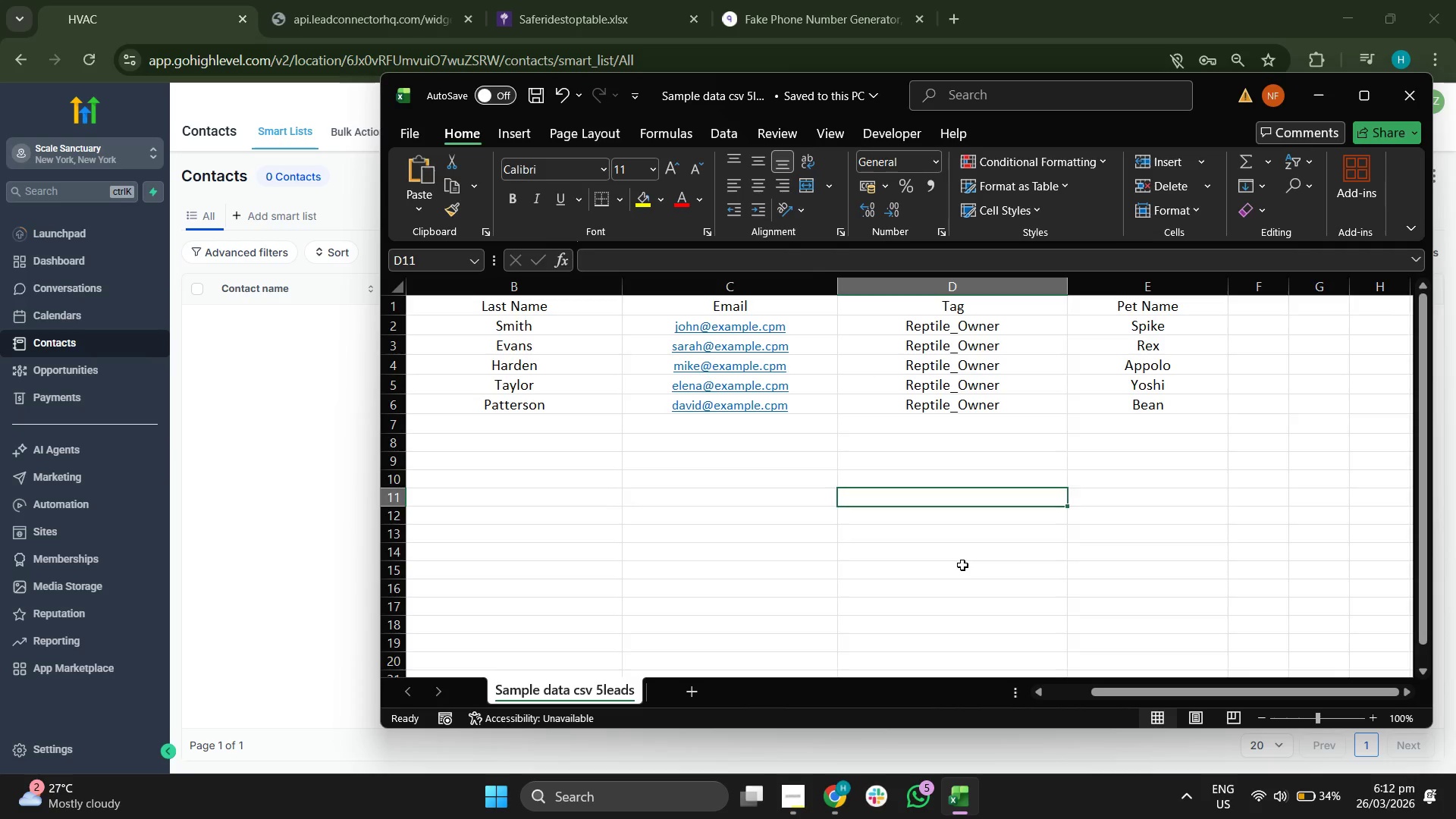 
key(ArrowLeft)
 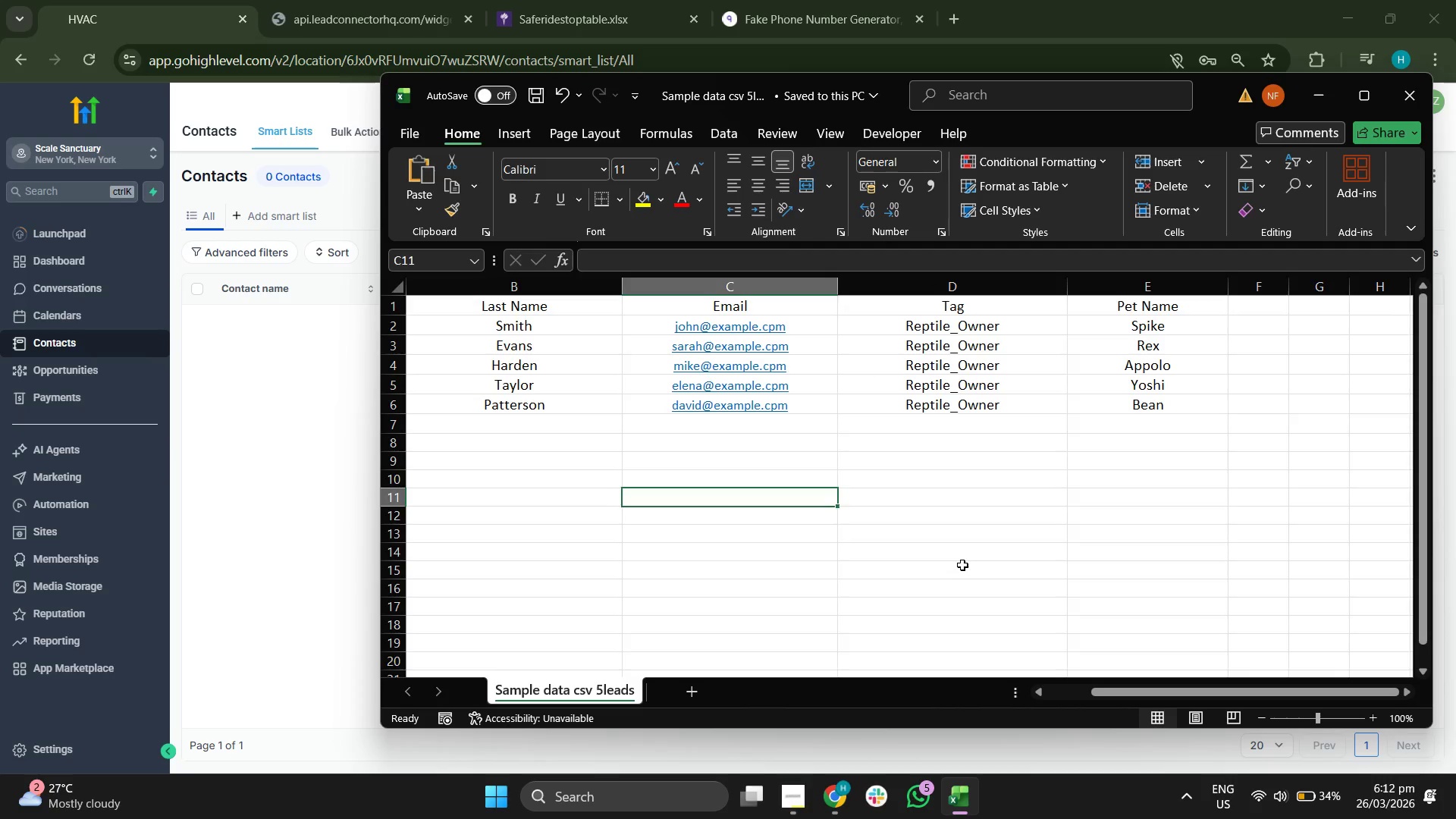 
key(ArrowLeft)
 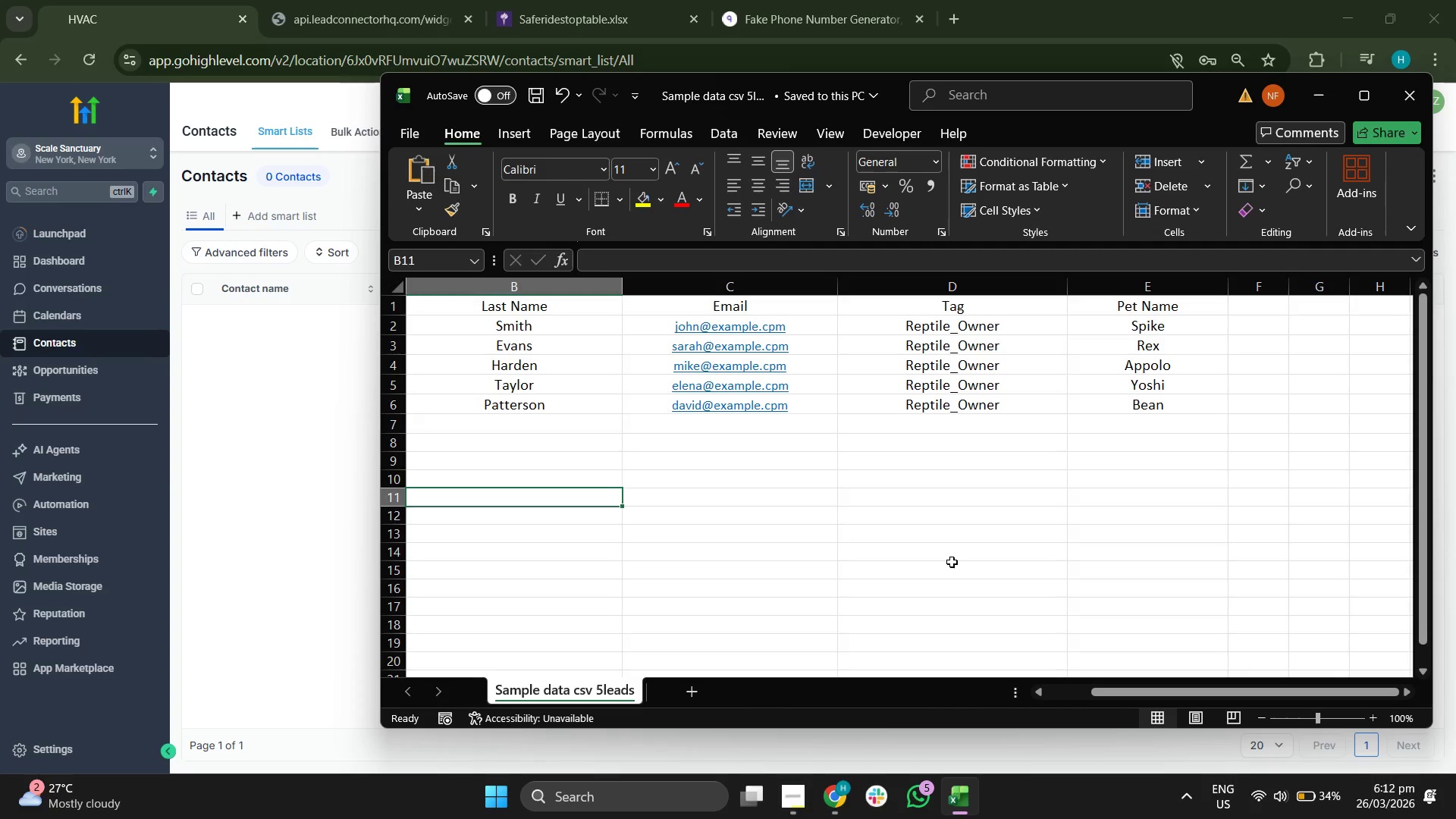 
key(ArrowLeft)
 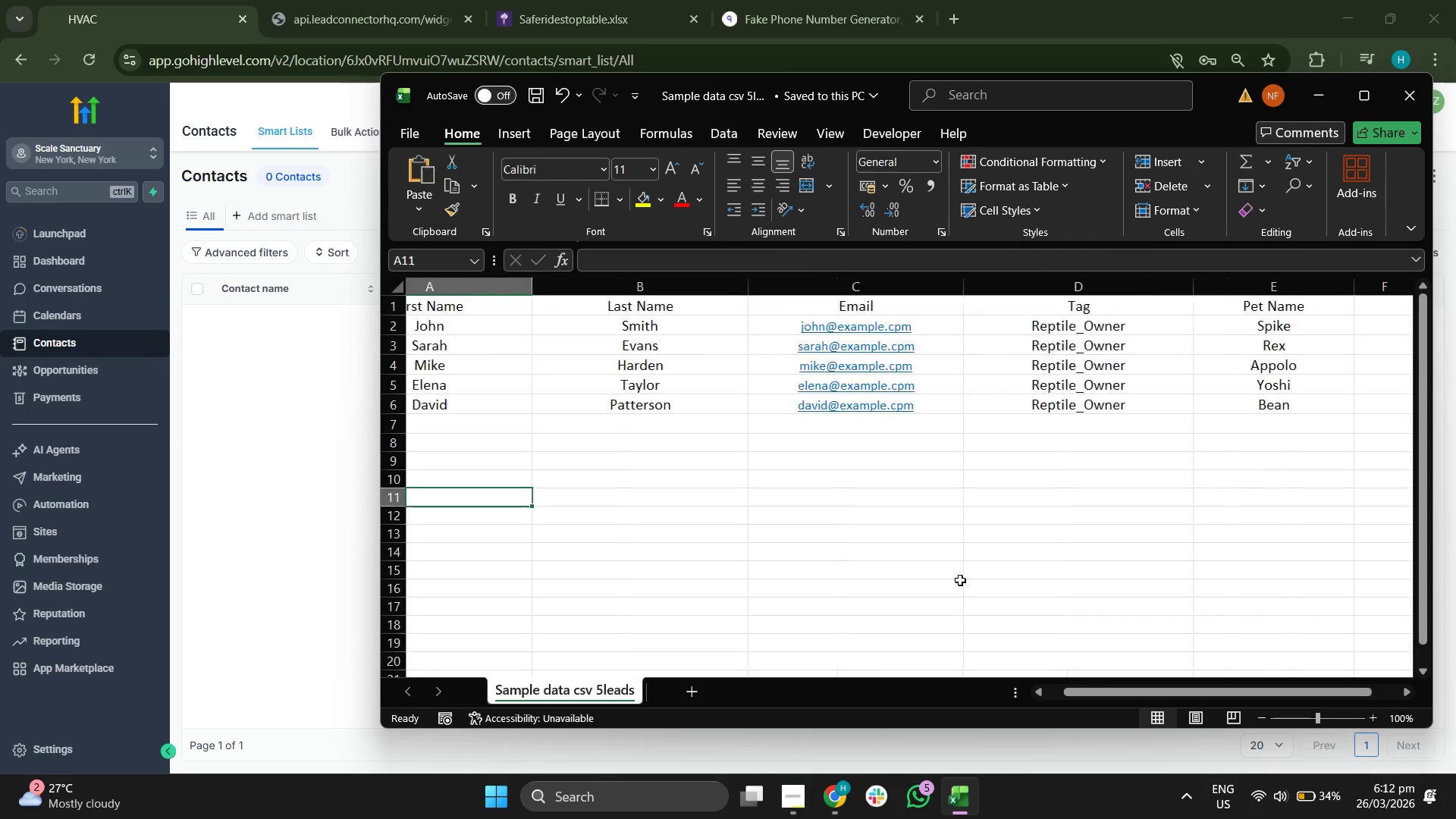 
key(ArrowLeft)
 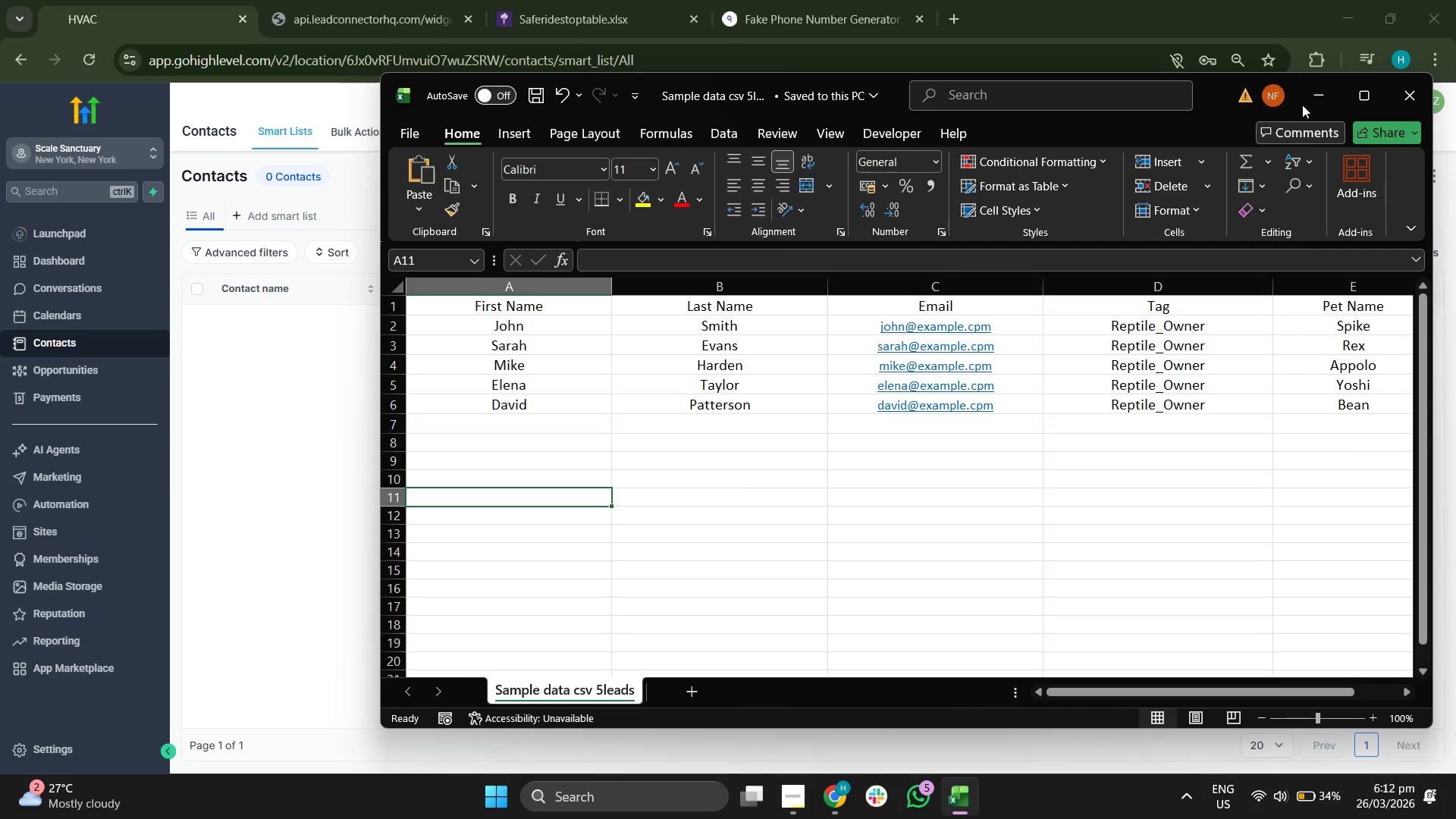 
left_click([1316, 100])
 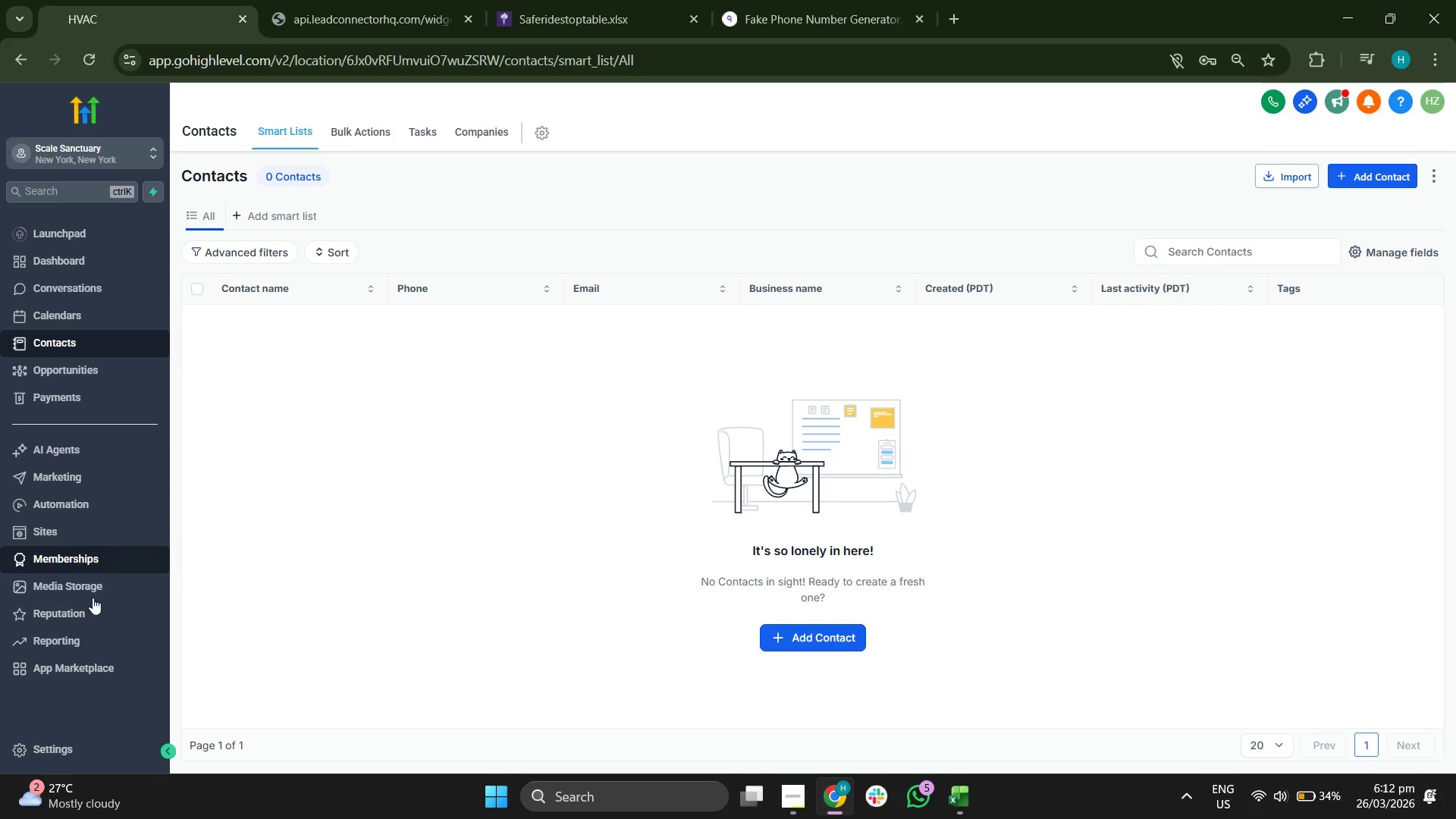 
left_click([100, 494])
 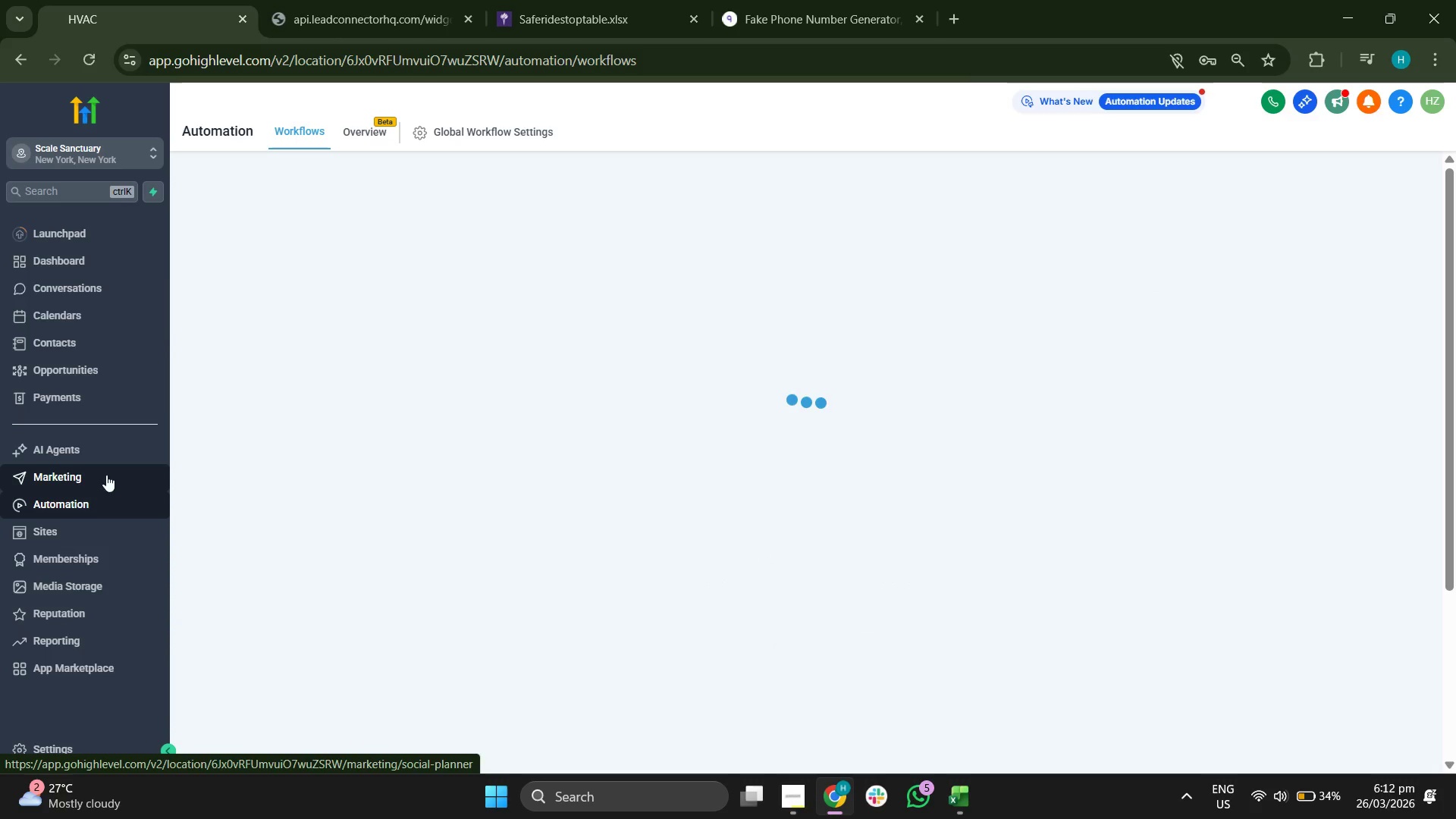 
wait(11.53)
 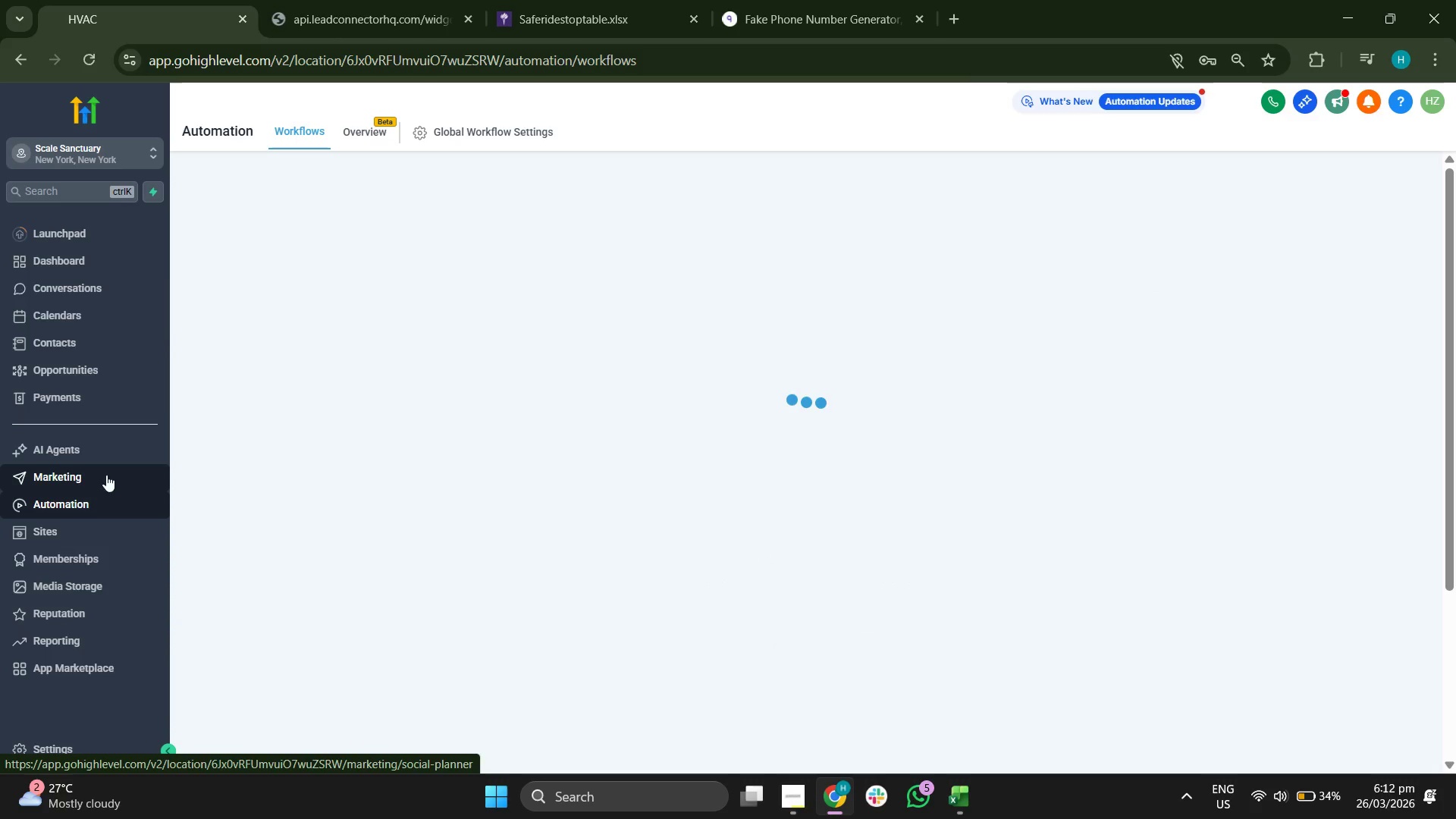 
left_click([983, 515])
 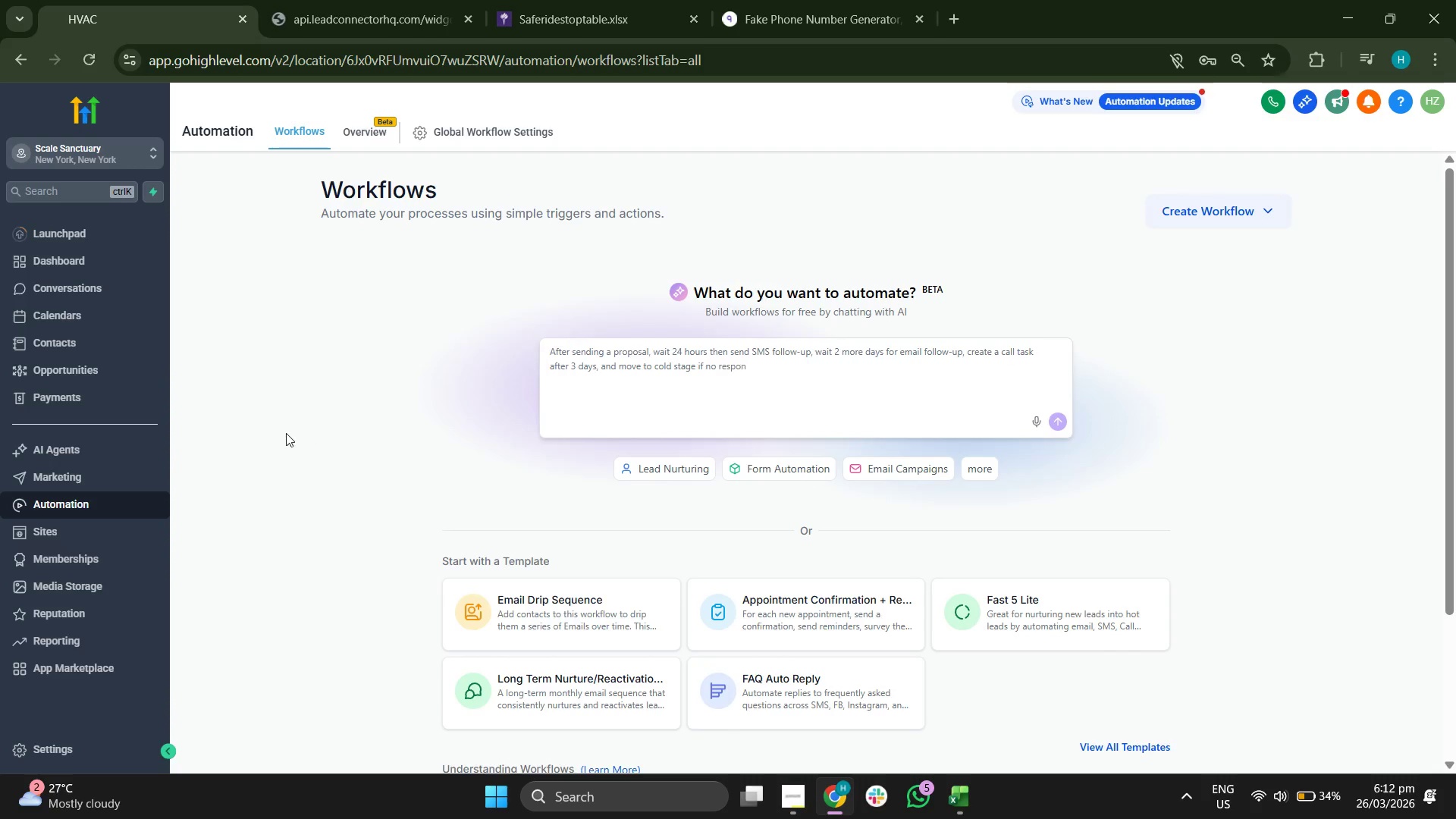 
left_click([111, 474])
 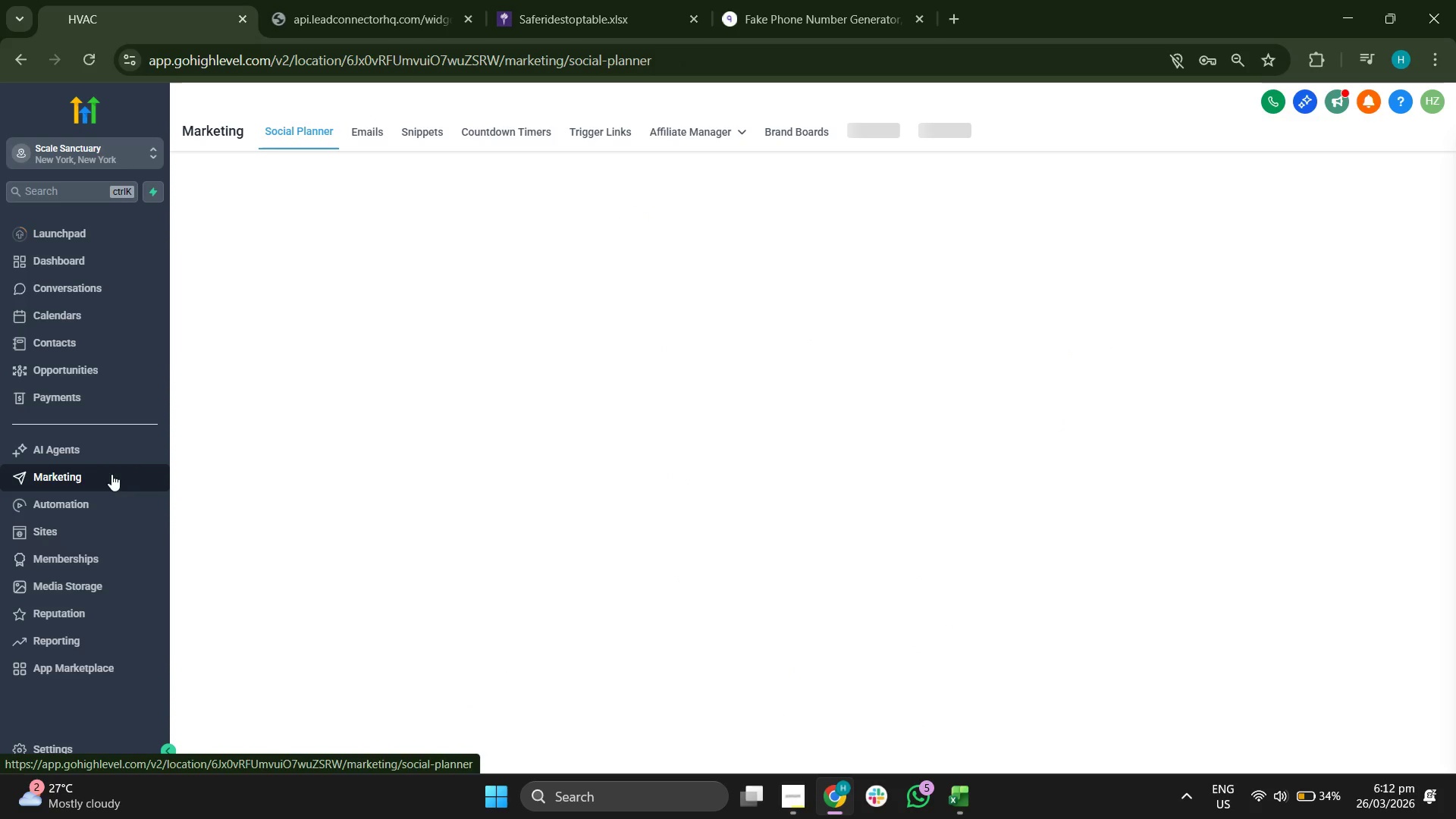 
mouse_move([162, 466])
 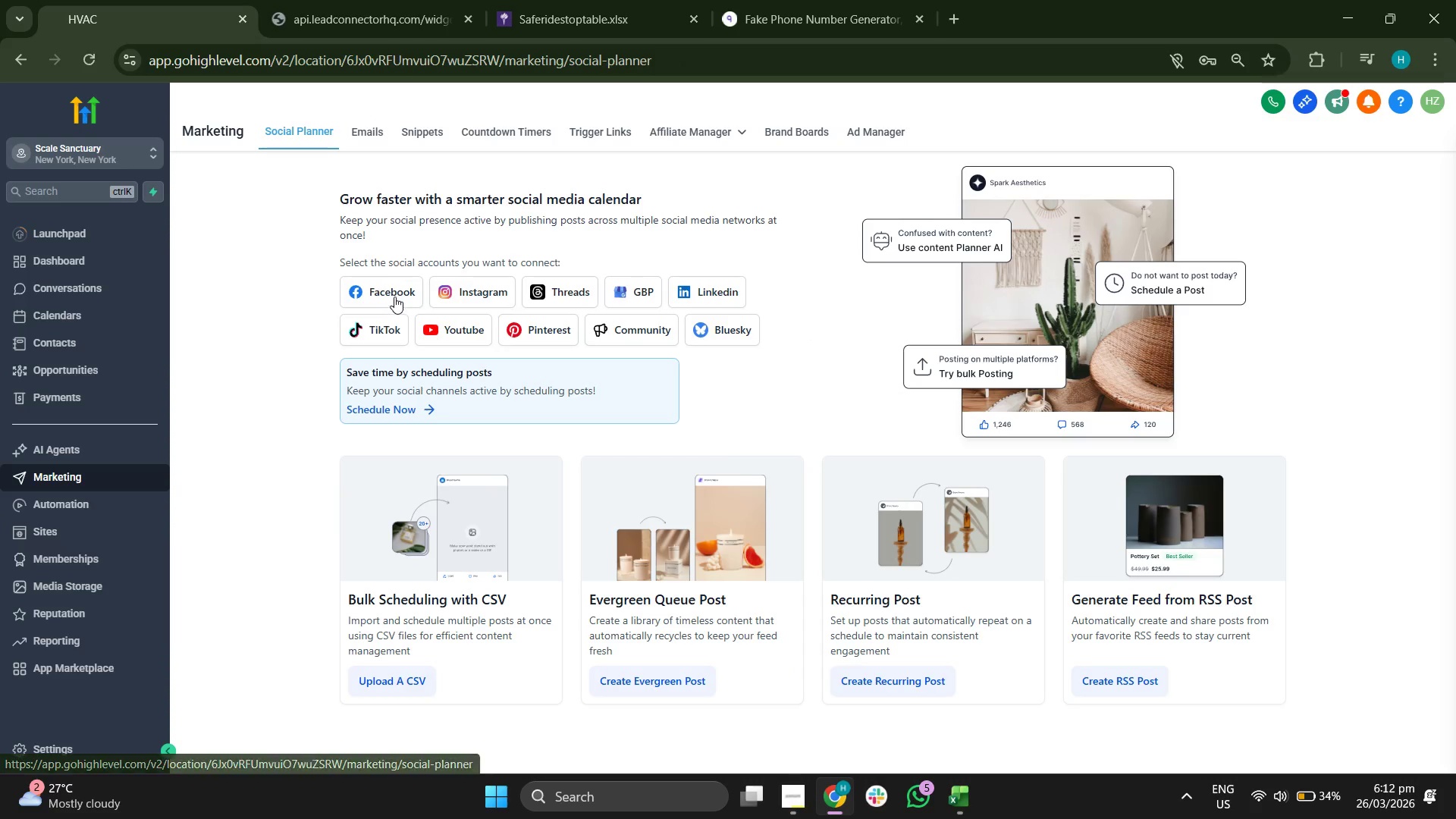 
scroll: coordinate [394, 298], scroll_direction: down, amount: 2.0
 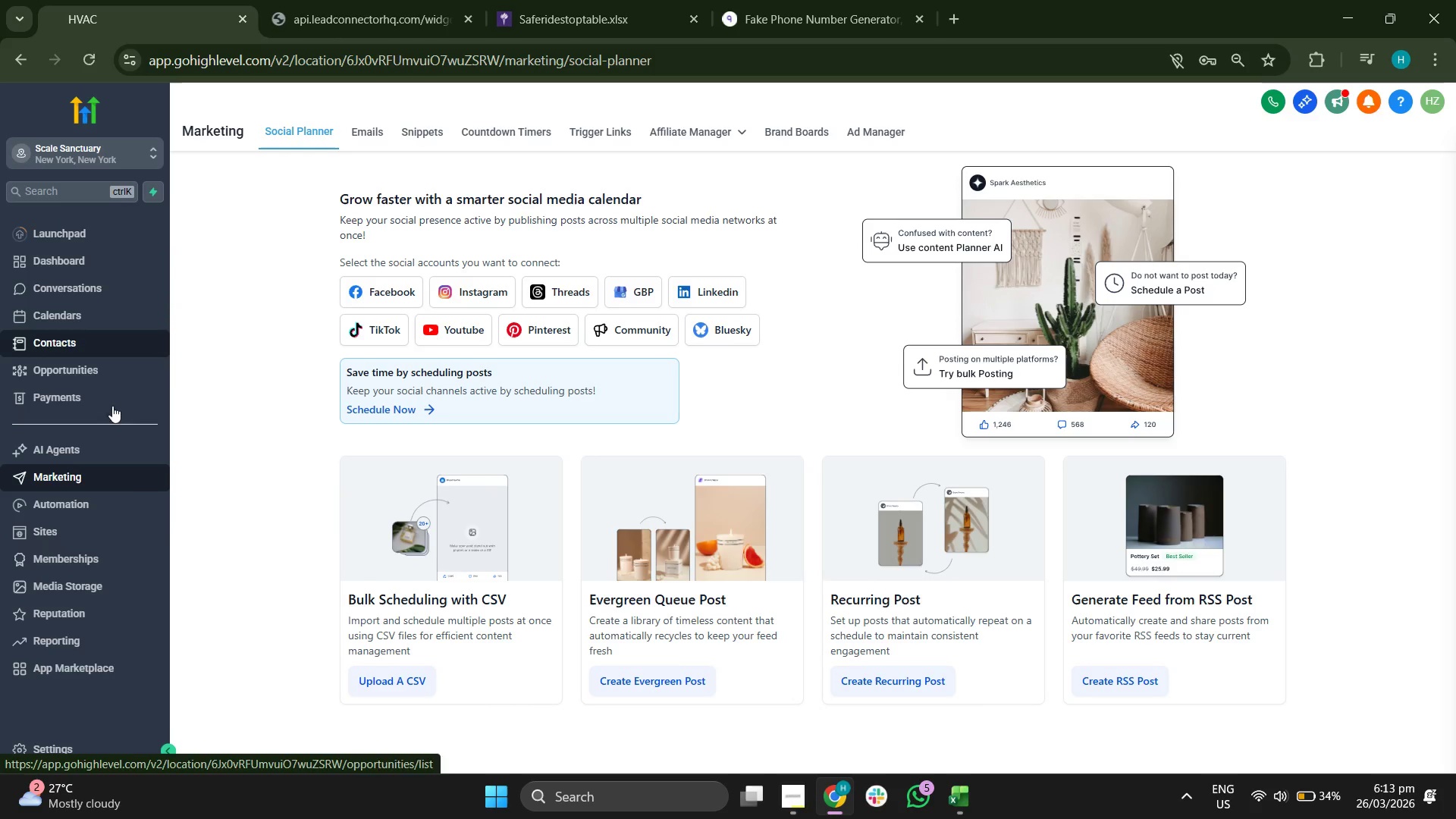 
left_click([105, 315])
 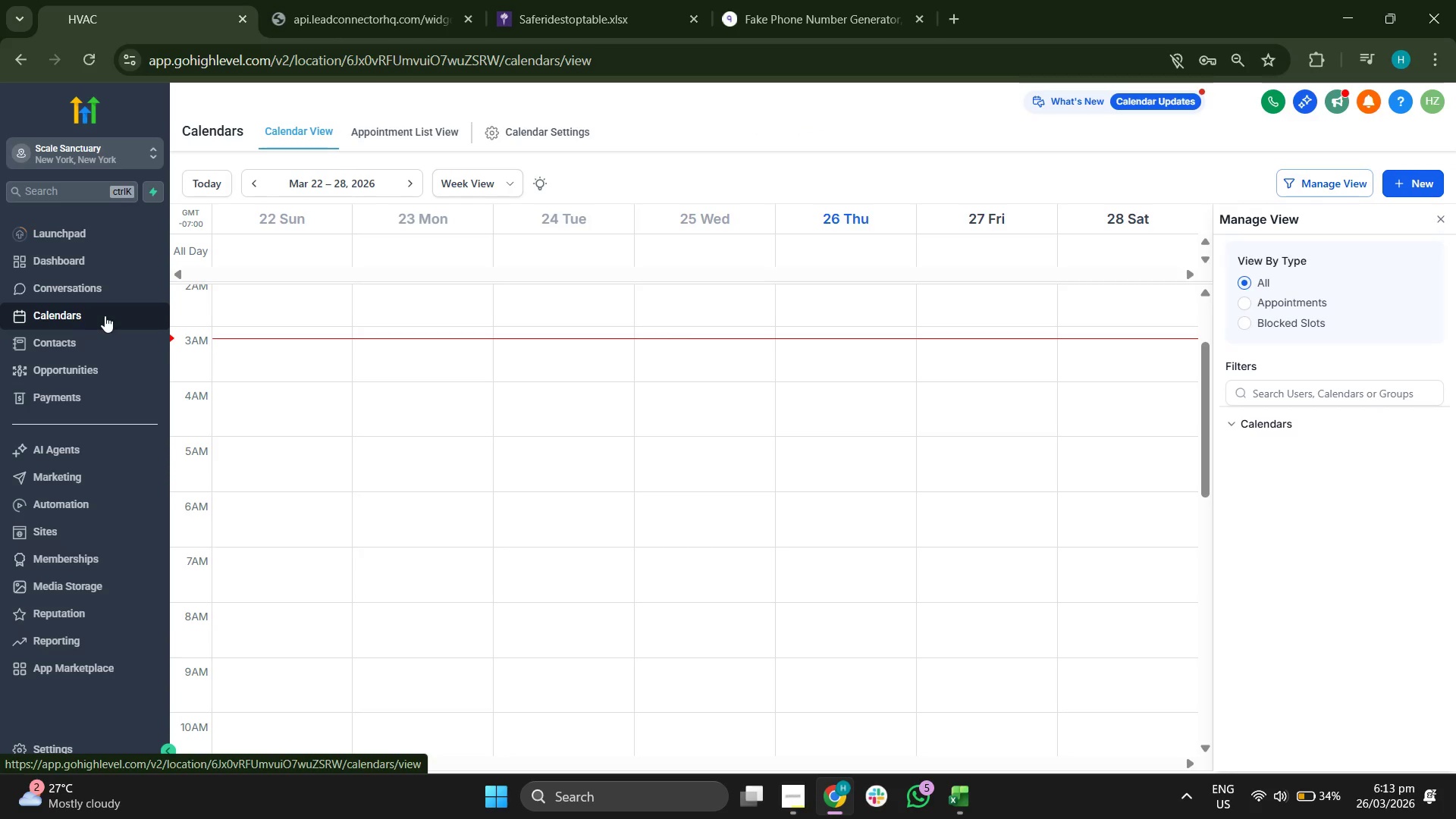 
left_click([102, 344])
 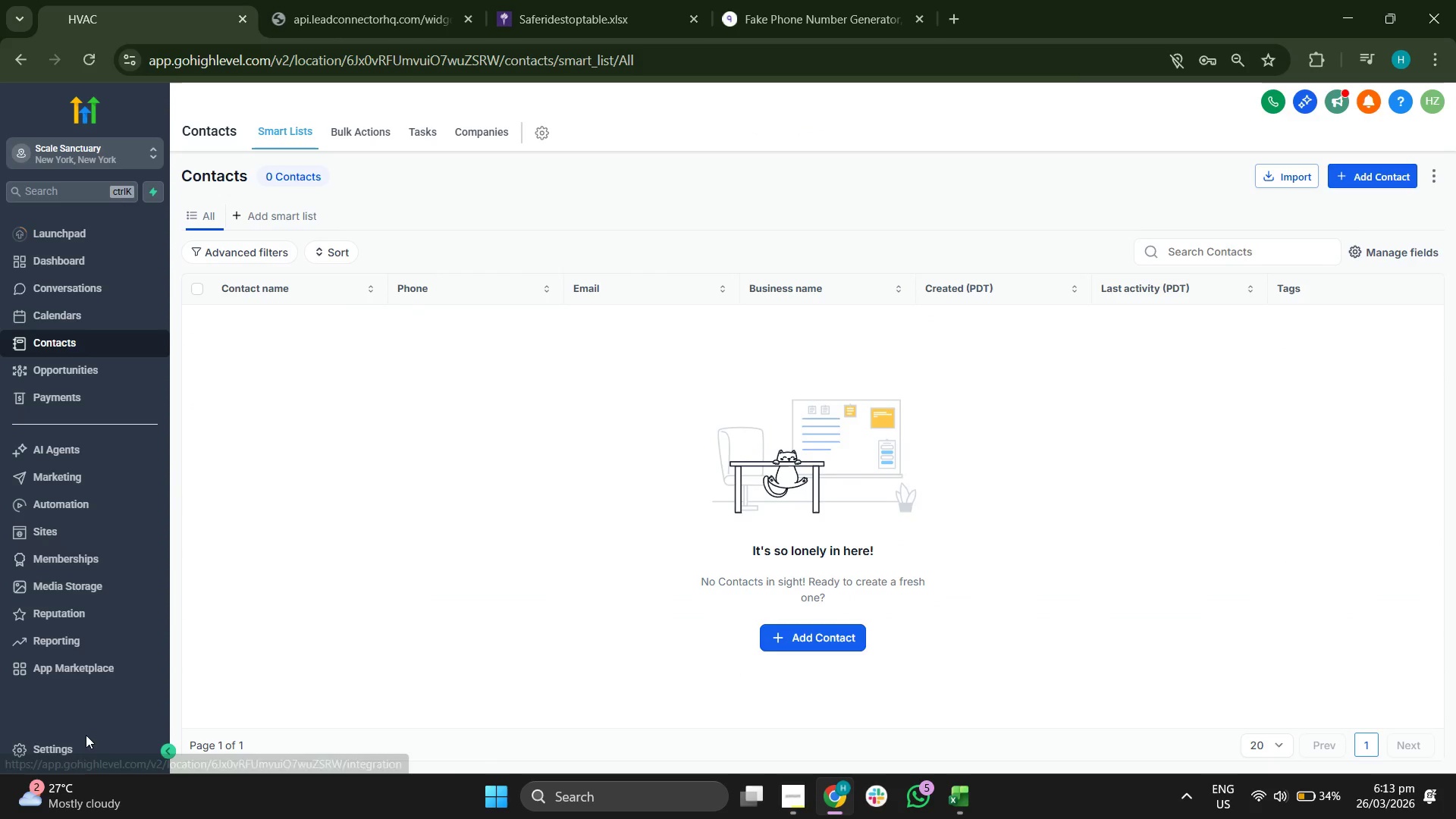 
wait(6.28)
 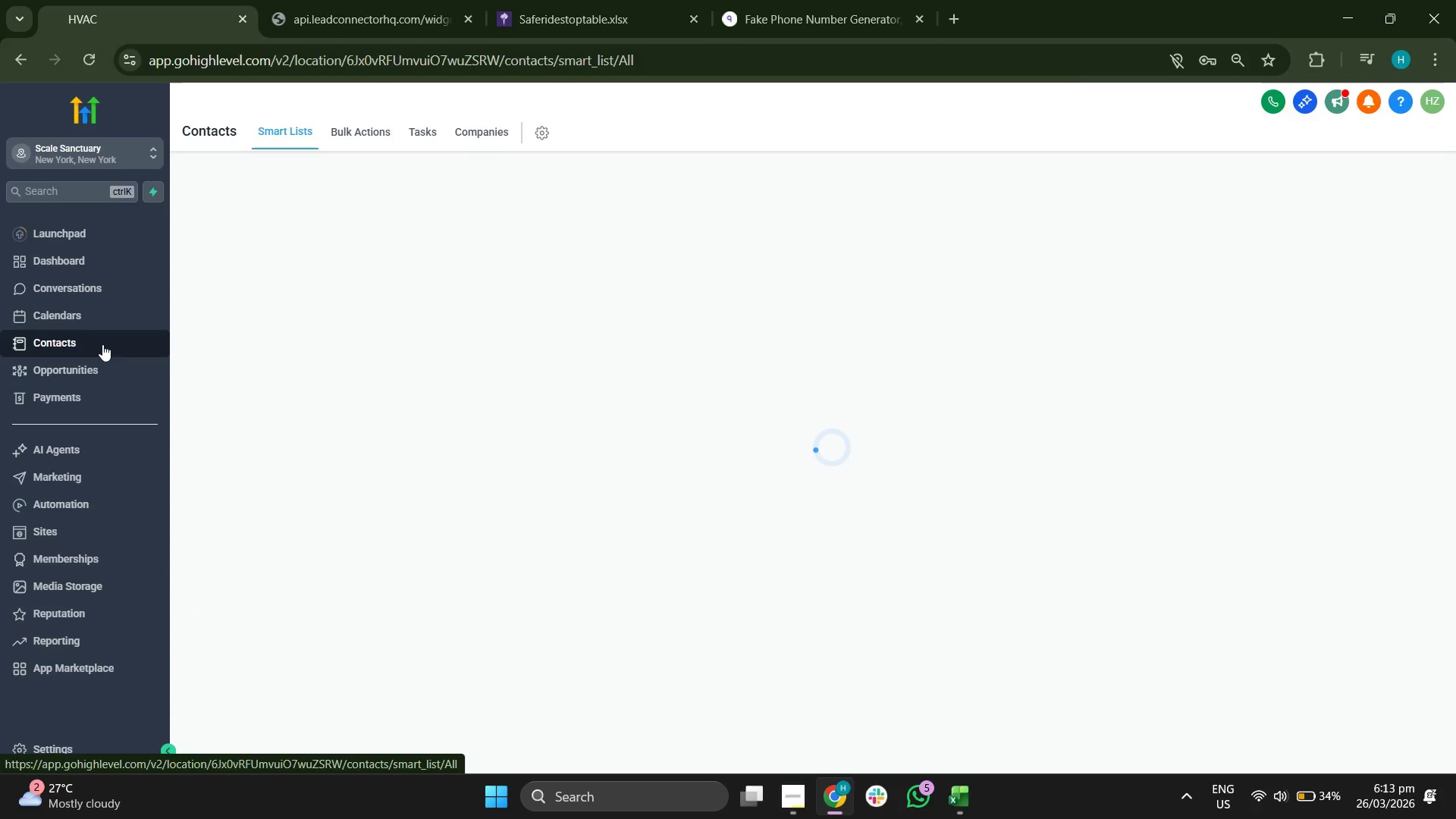 
scroll: coordinate [115, 422], scroll_direction: down, amount: 2.0
 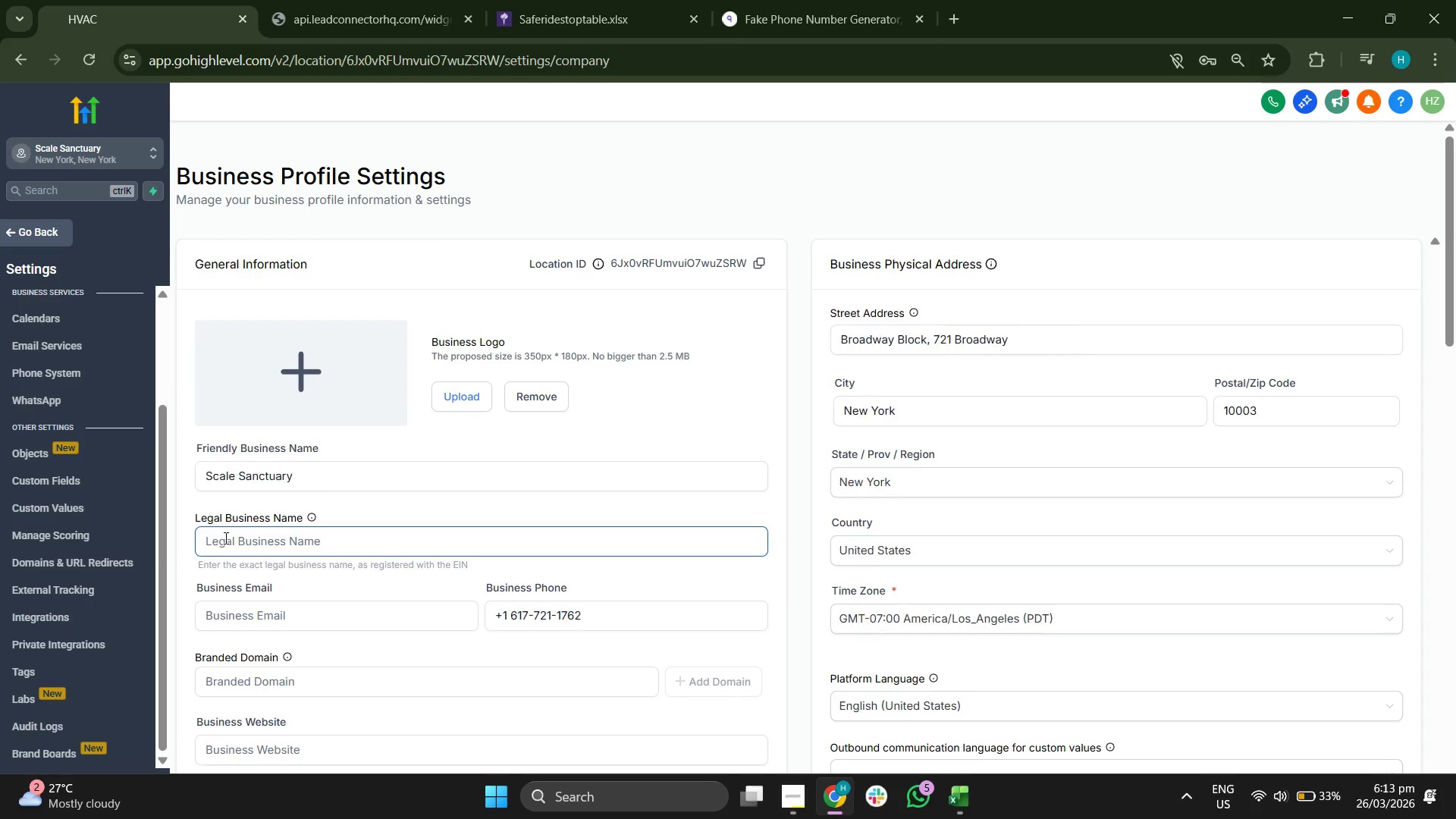 
left_click([52, 673])
 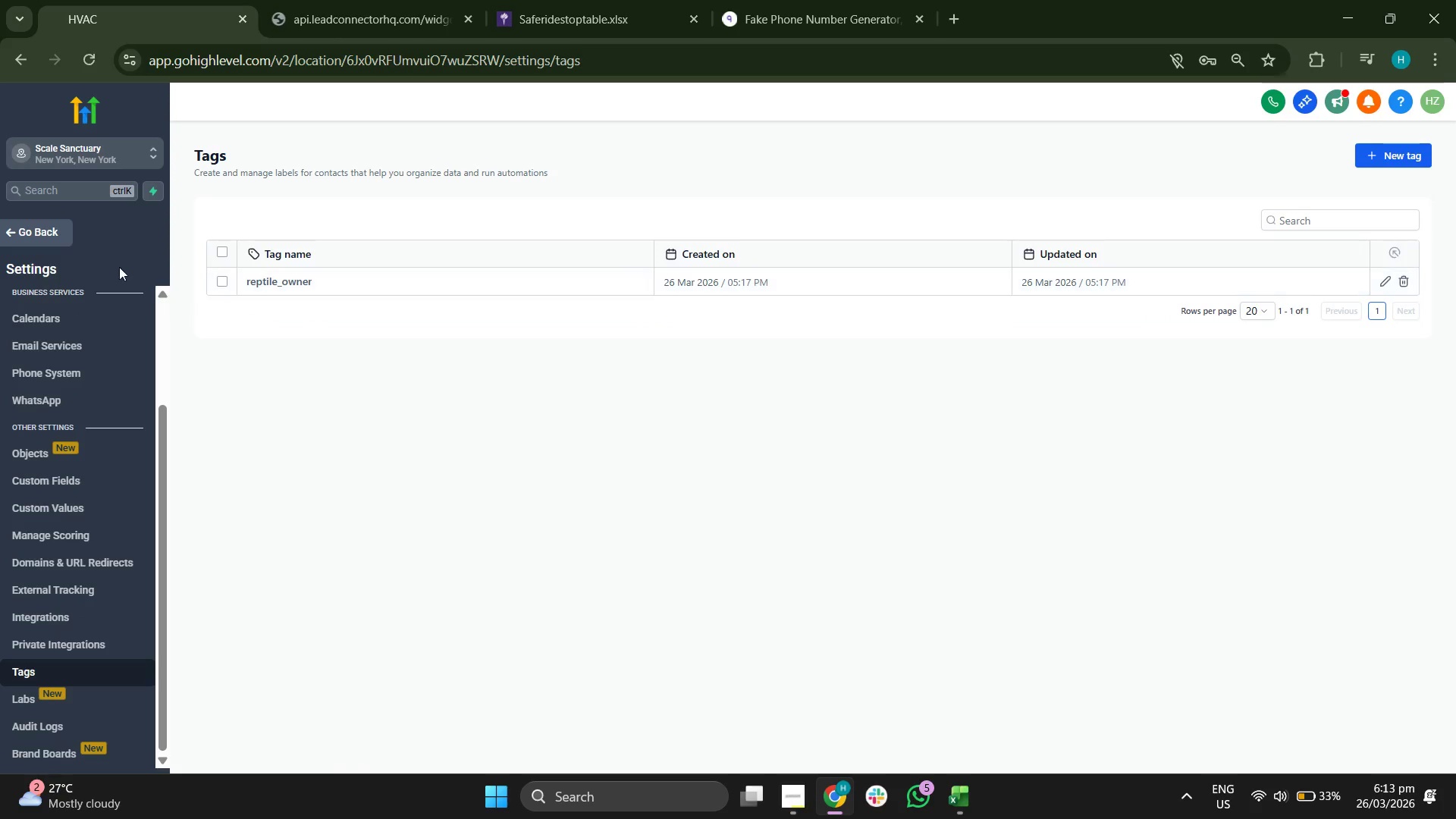 
left_click([52, 237])
 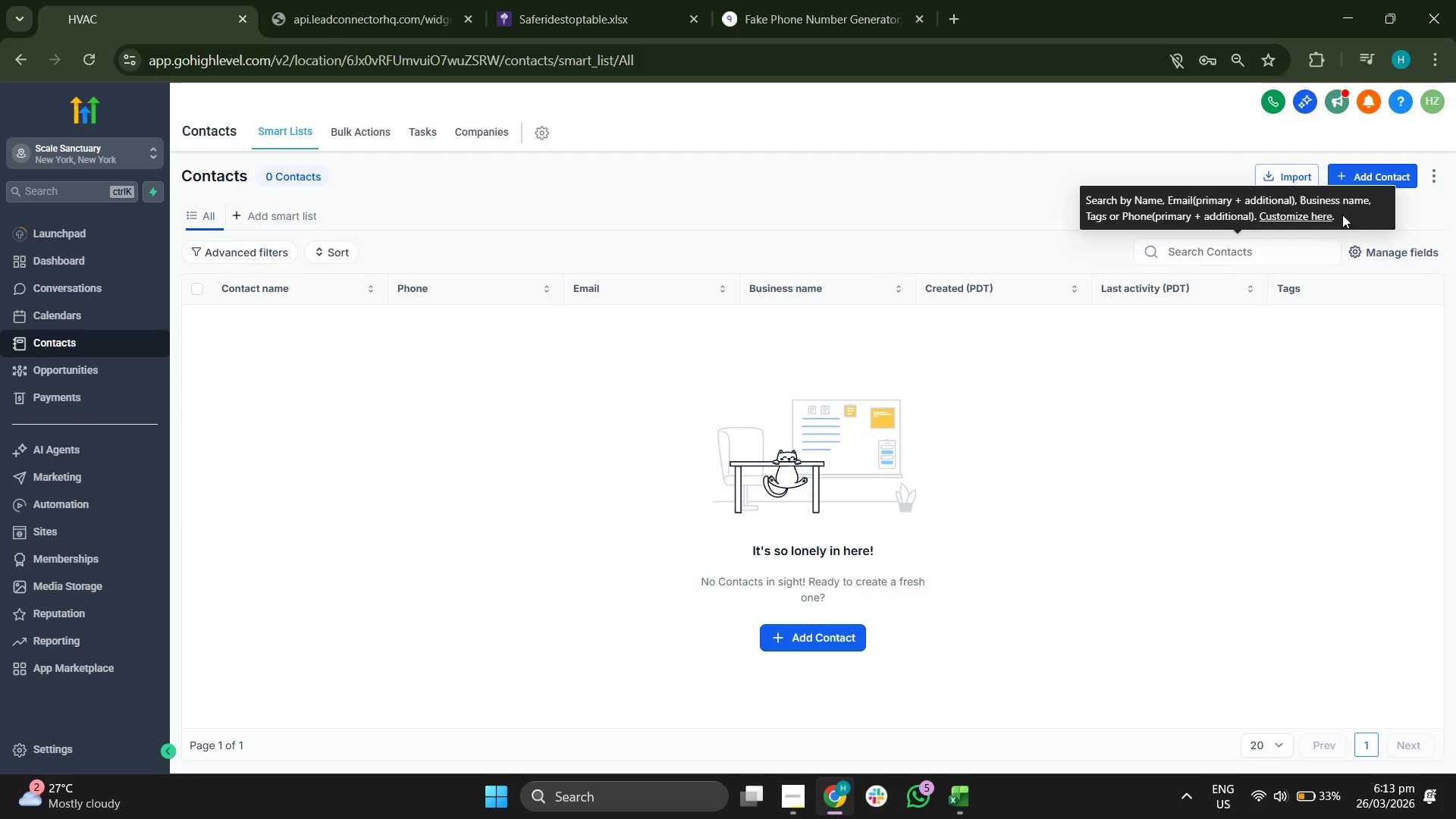 
left_click([1163, 144])
 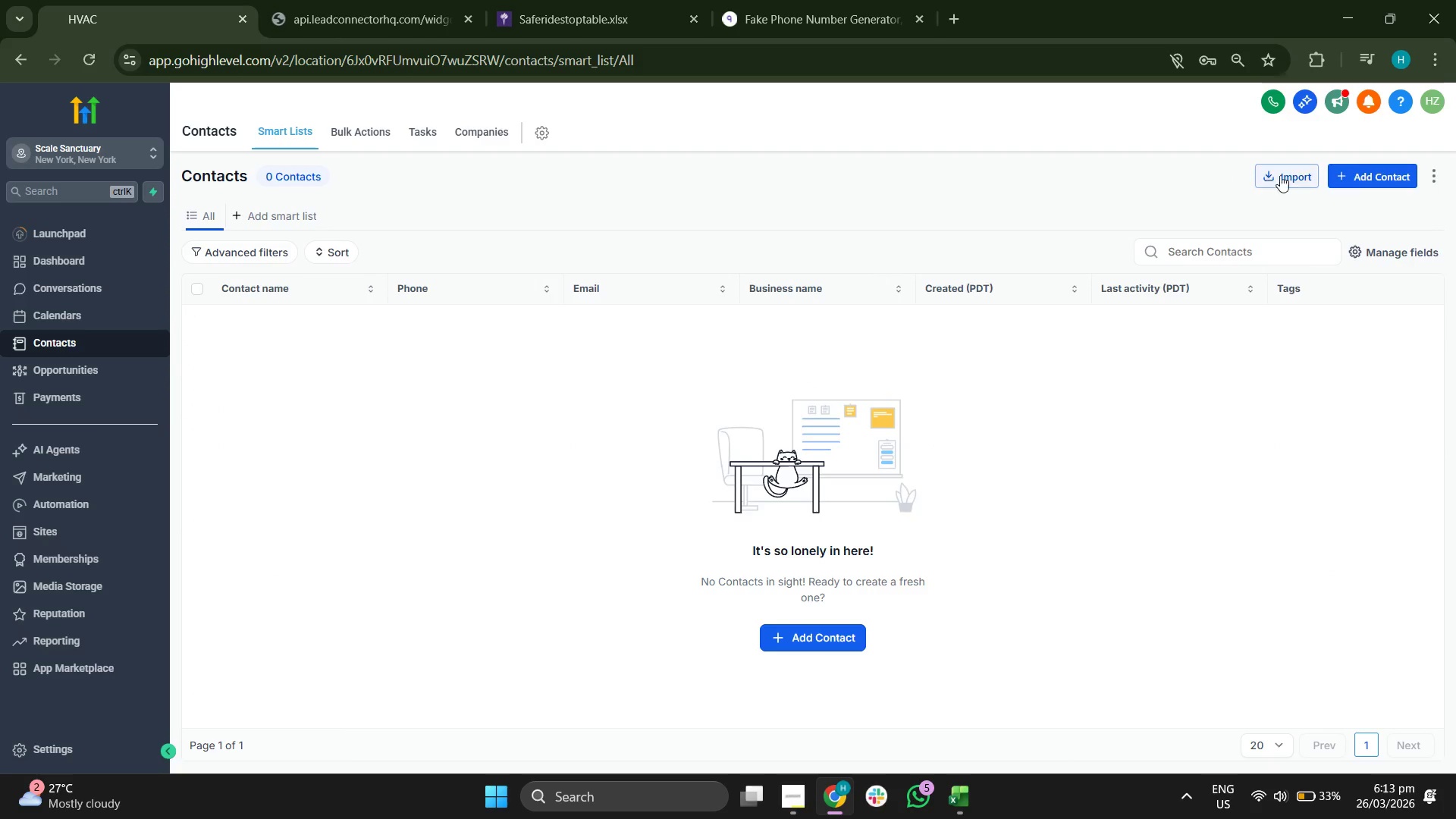 
left_click([1286, 175])
 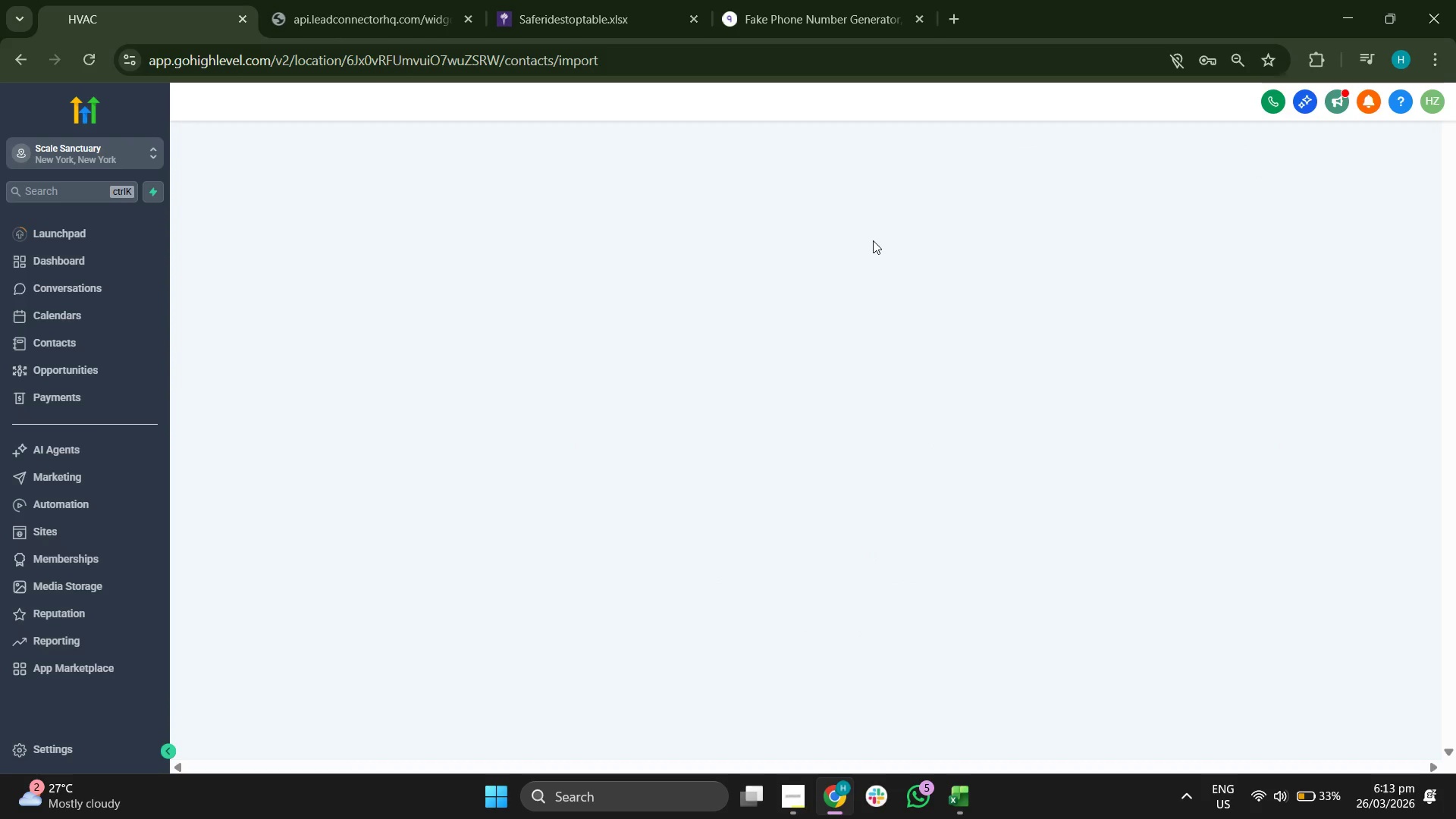 
mouse_move([862, 256])
 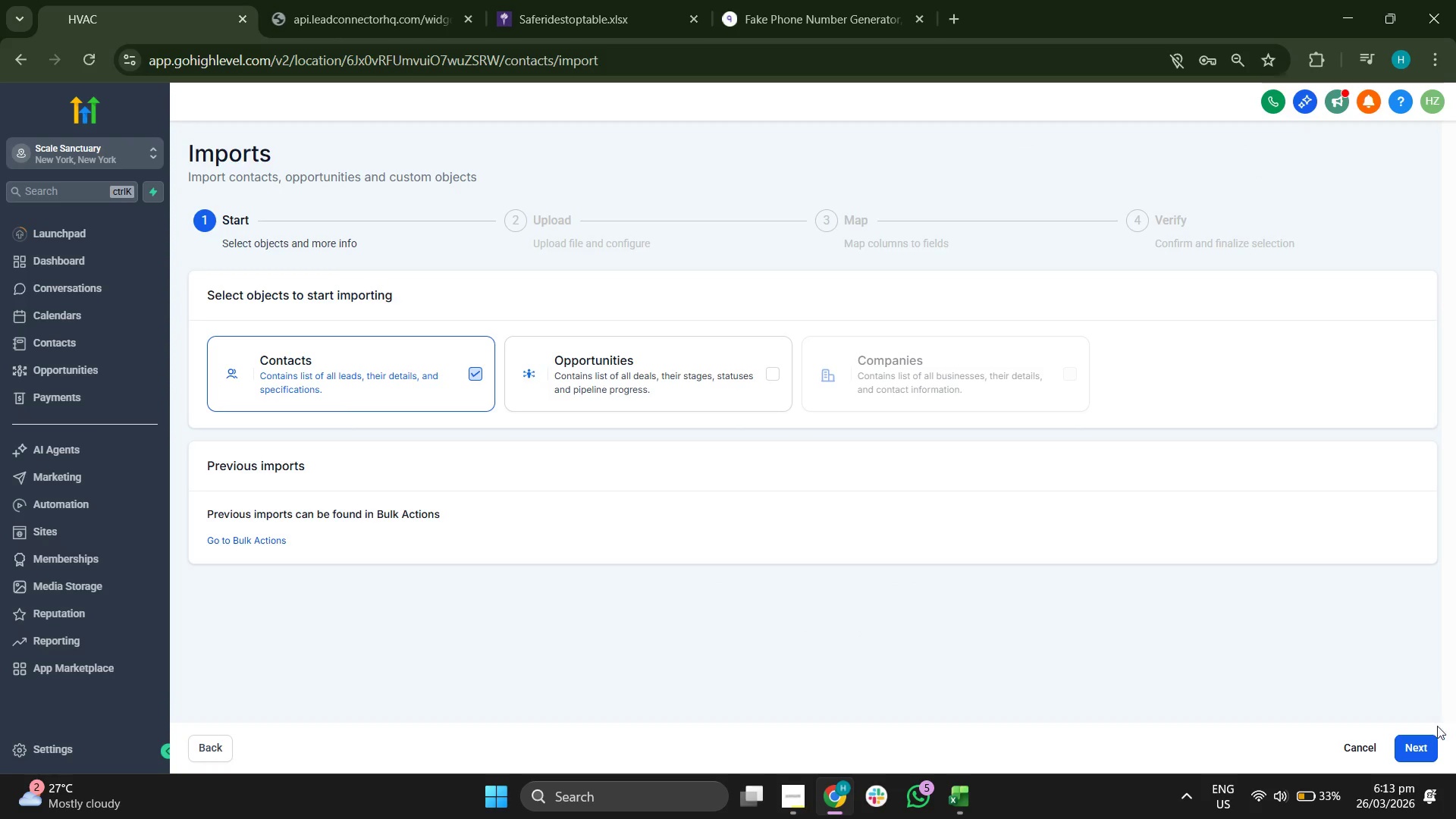 
left_click([1423, 743])
 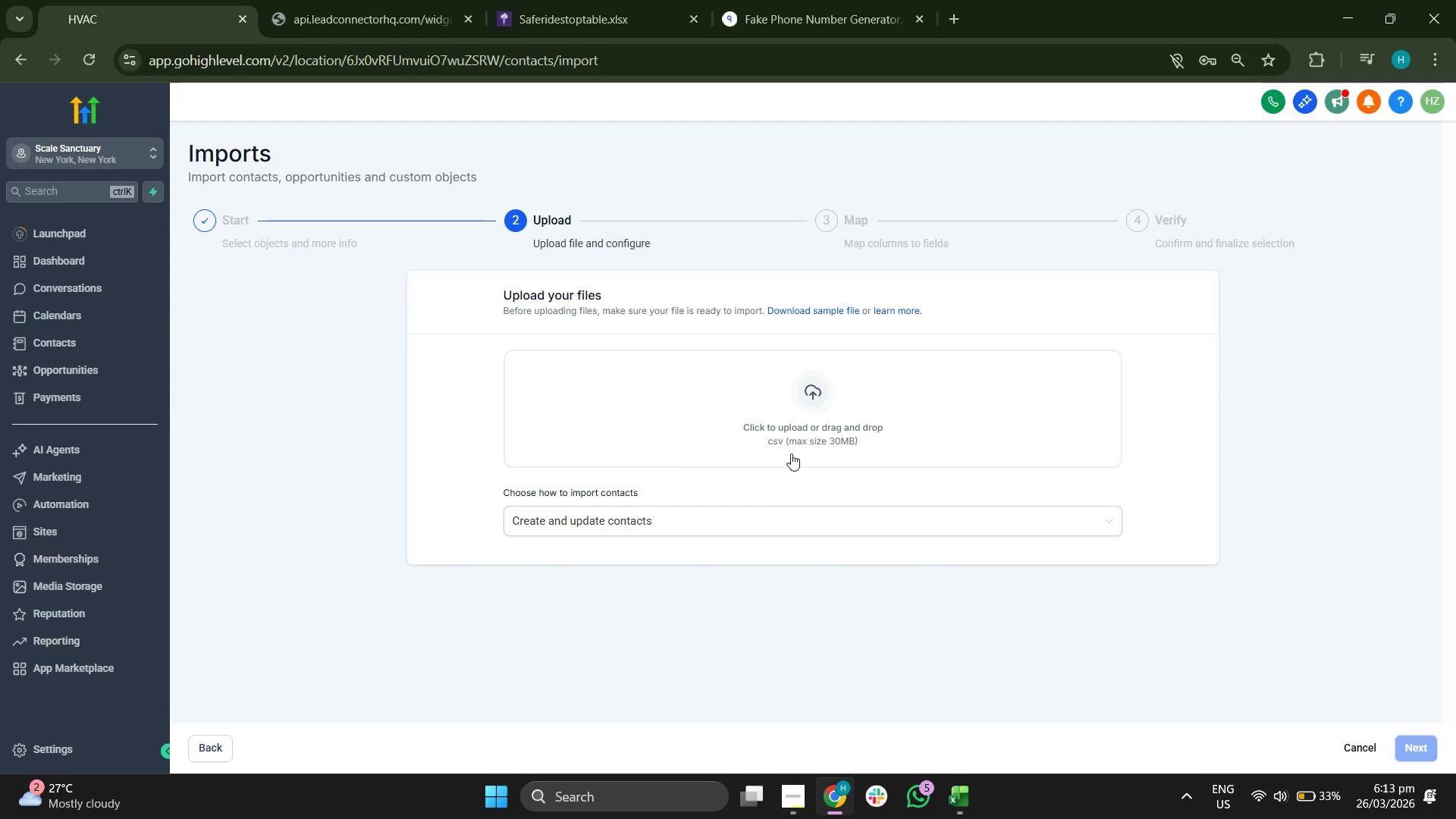 
left_click([812, 407])
 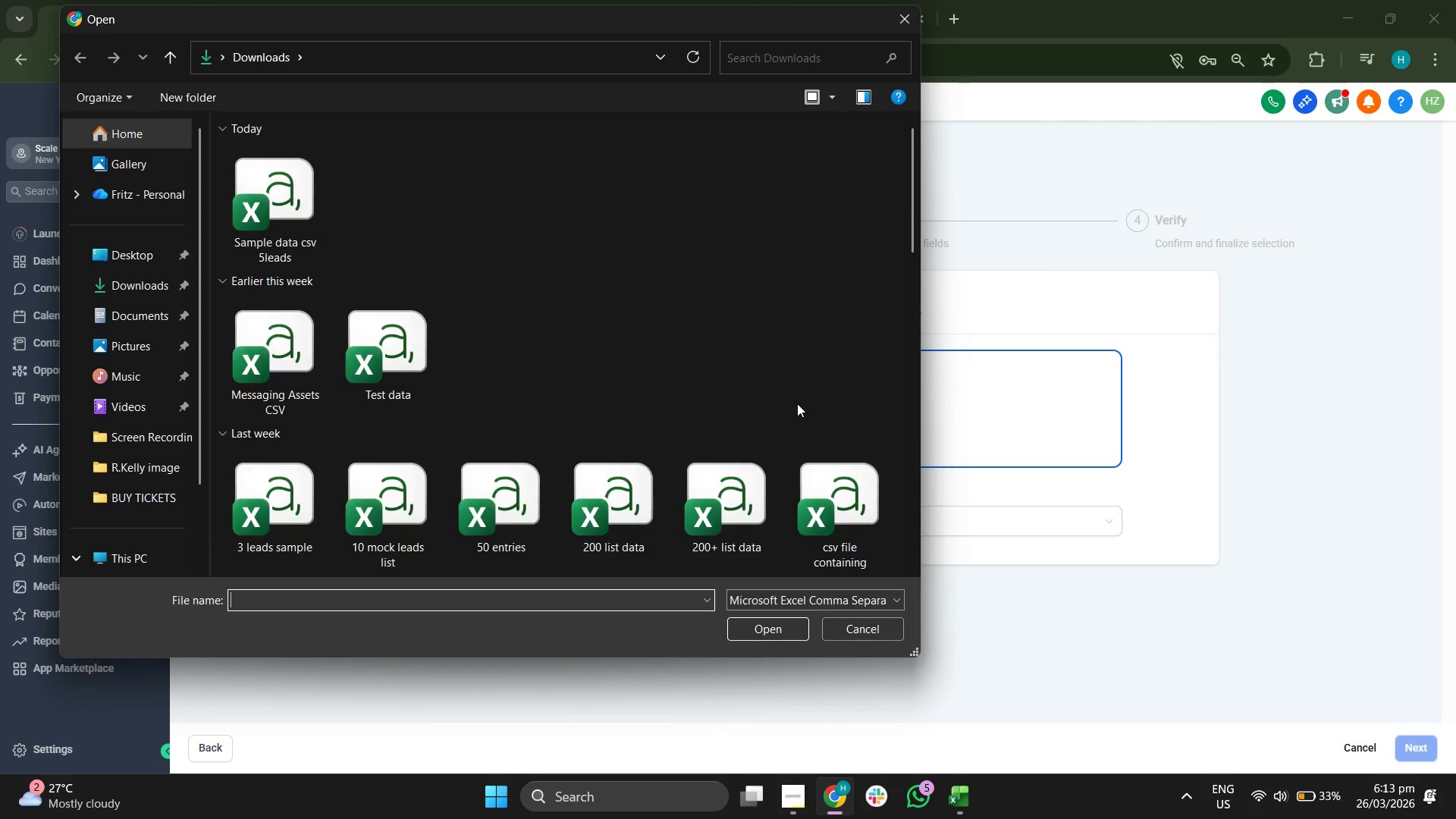 
wait(6.2)
 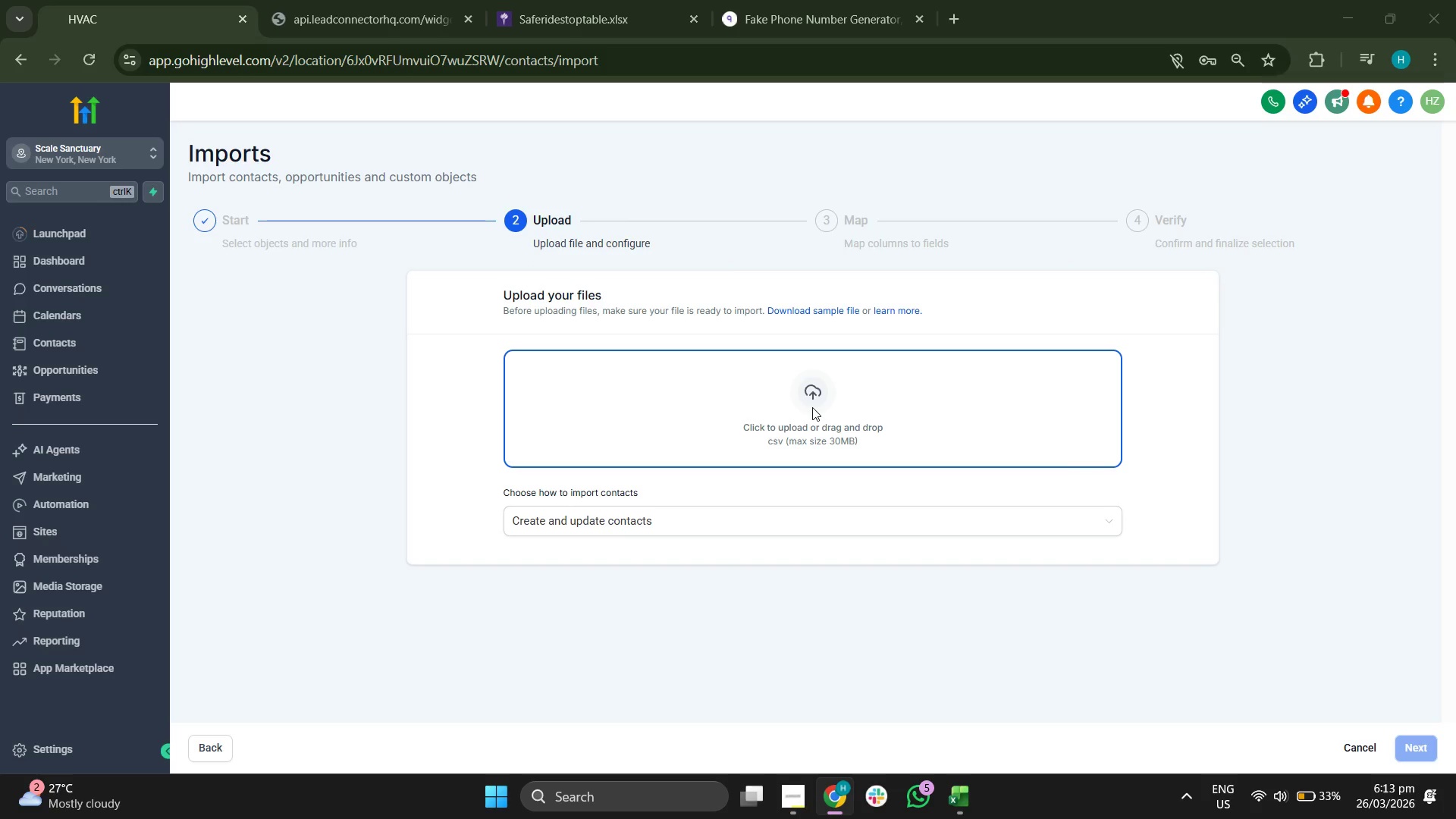 
double_click([312, 211])
 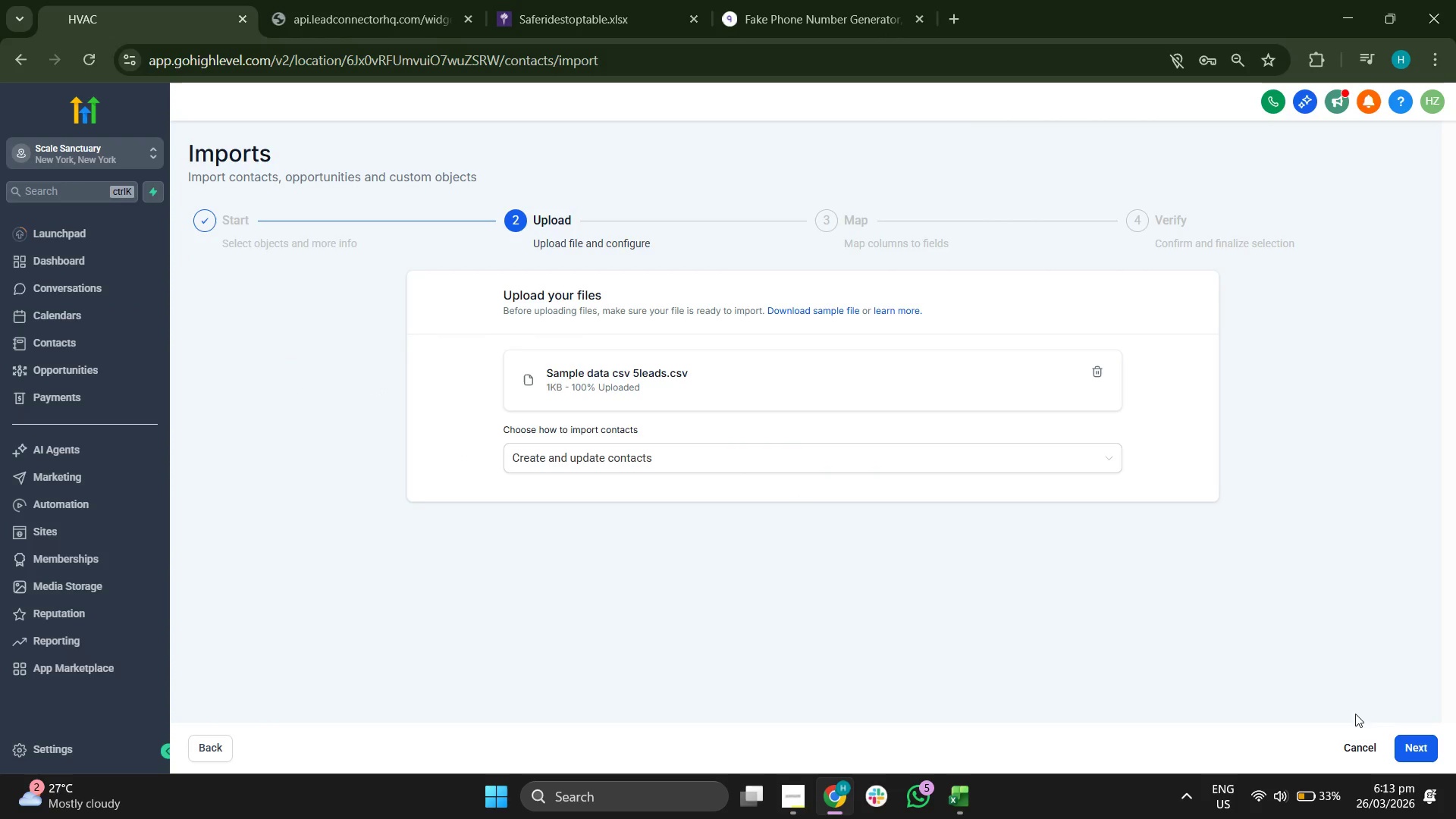 
left_click([1411, 736])
 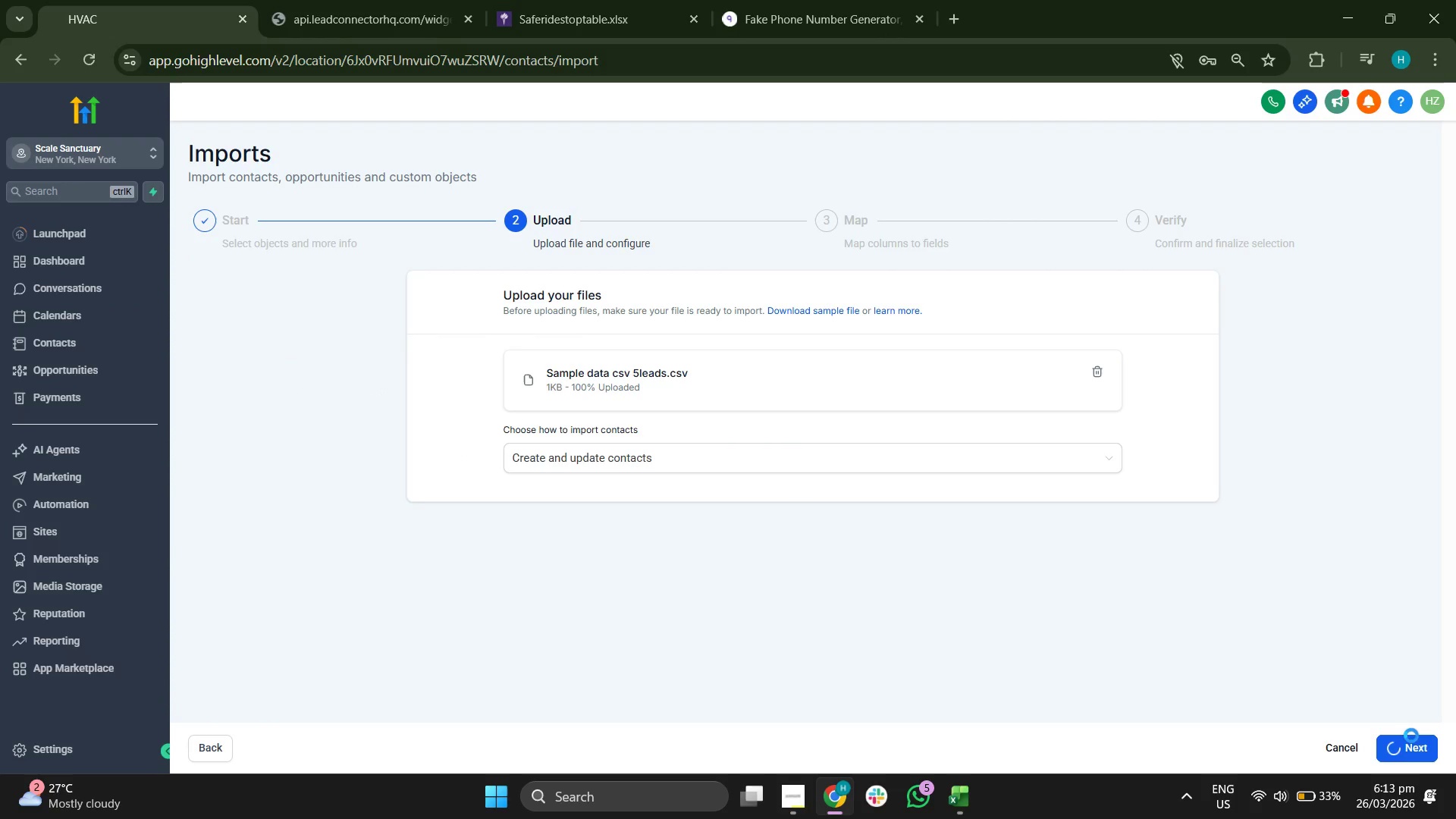 
mouse_move([1353, 633])
 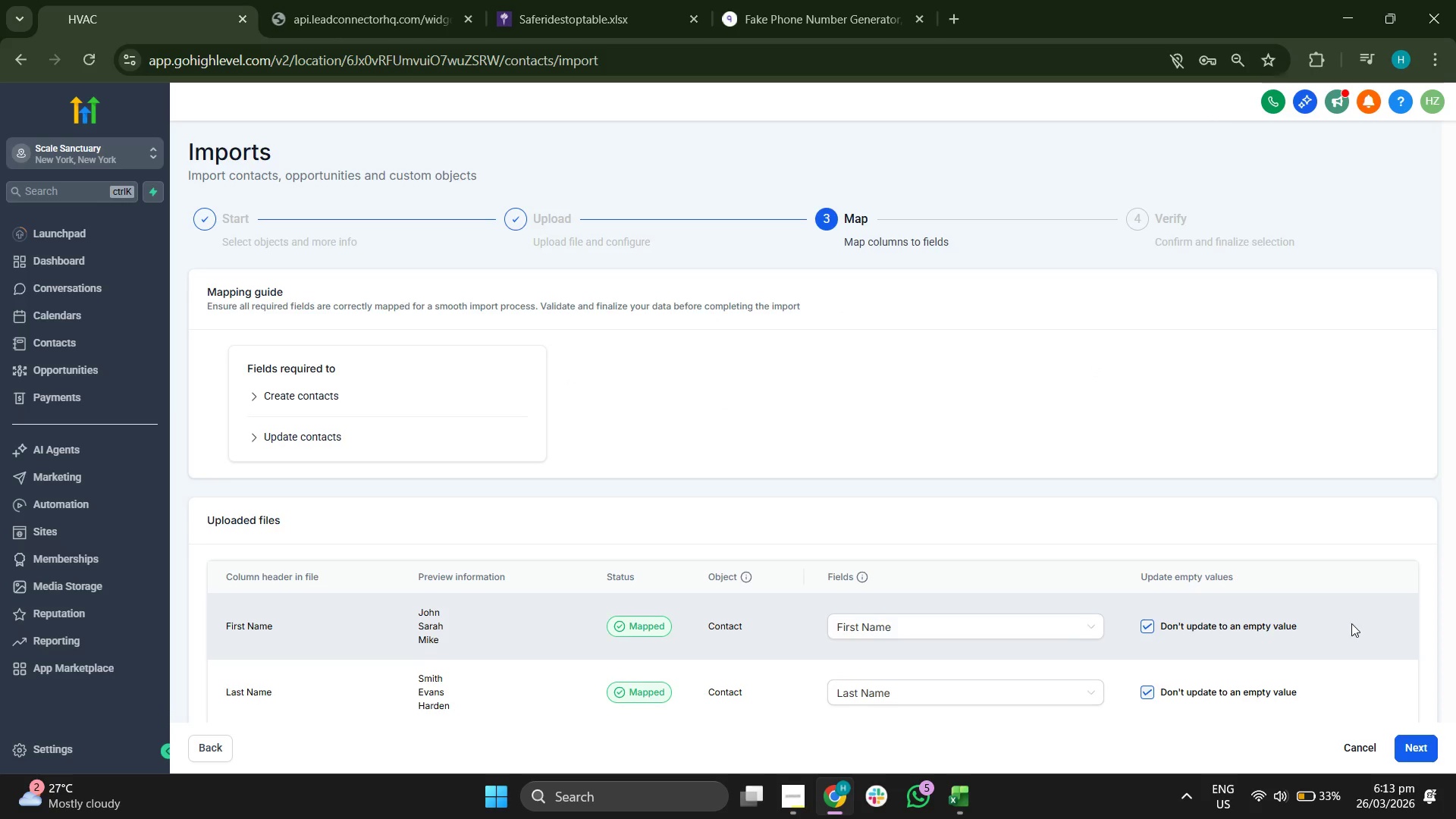 
scroll: coordinate [1351, 623], scroll_direction: down, amount: 4.0